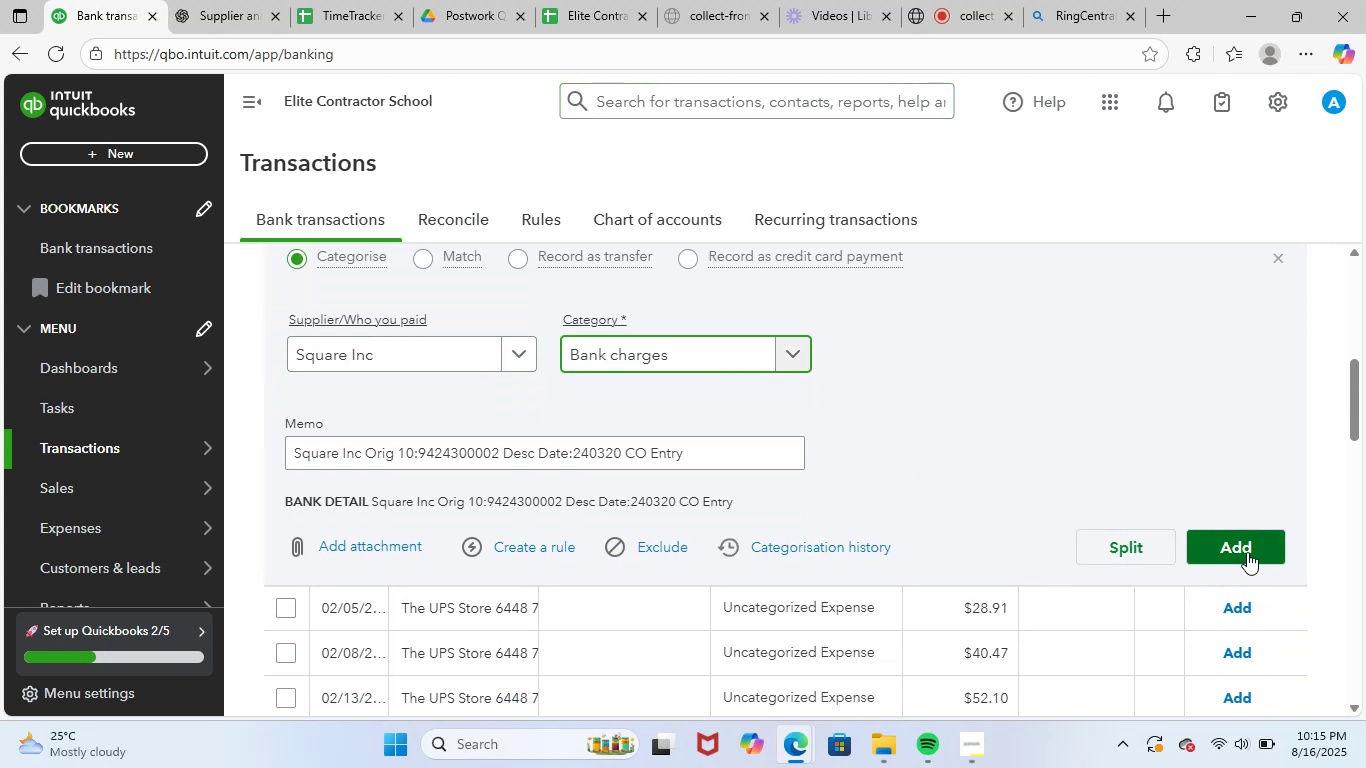 
left_click([1247, 547])
 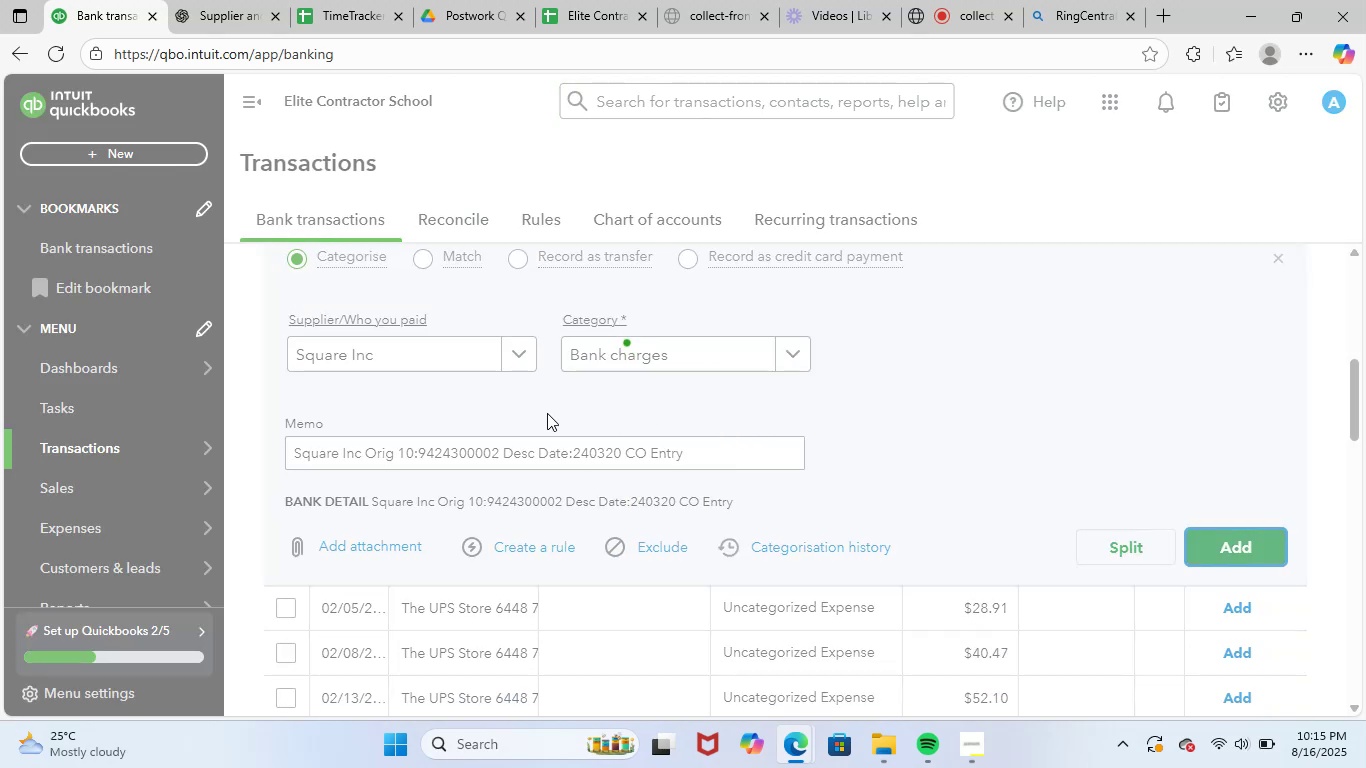 
scroll: coordinate [555, 411], scroll_direction: up, amount: 2.0
 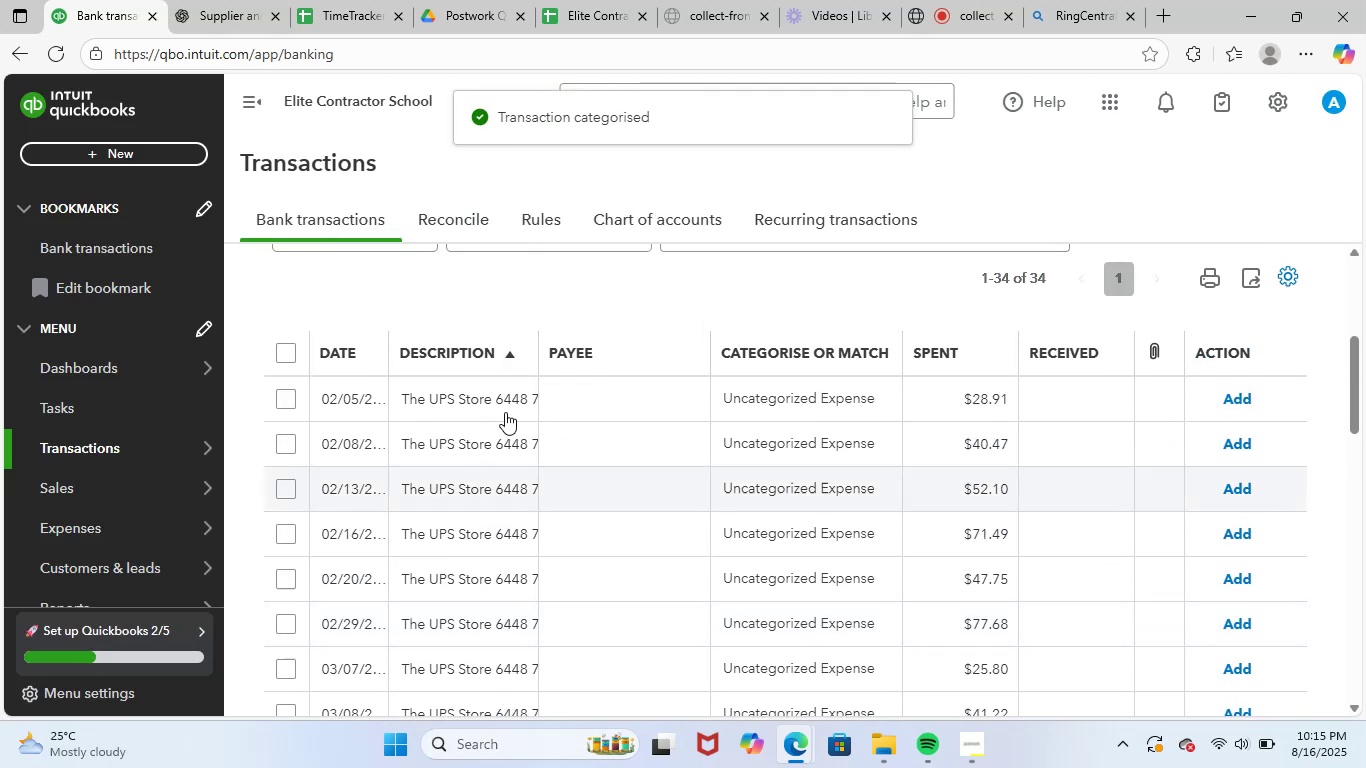 
left_click([492, 412])
 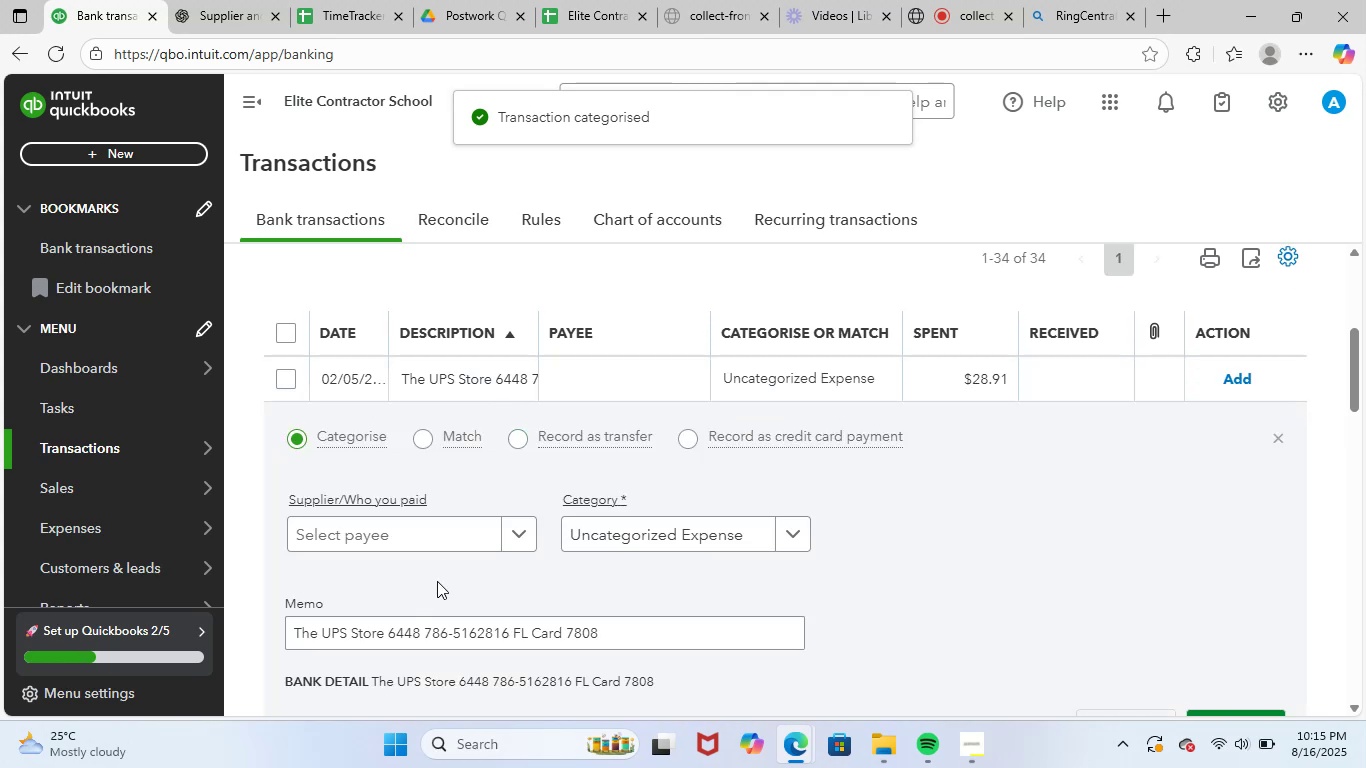 
left_click([455, 540])
 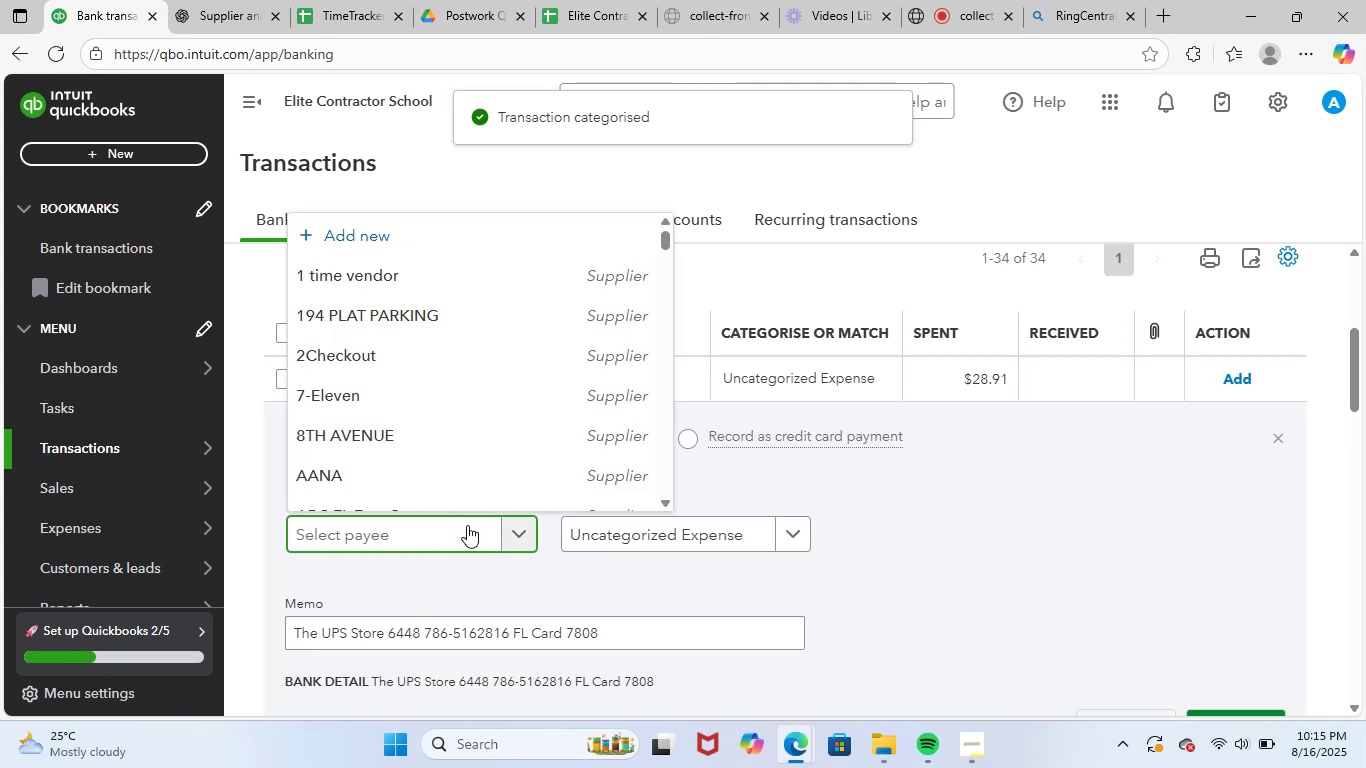 
type(ups)
 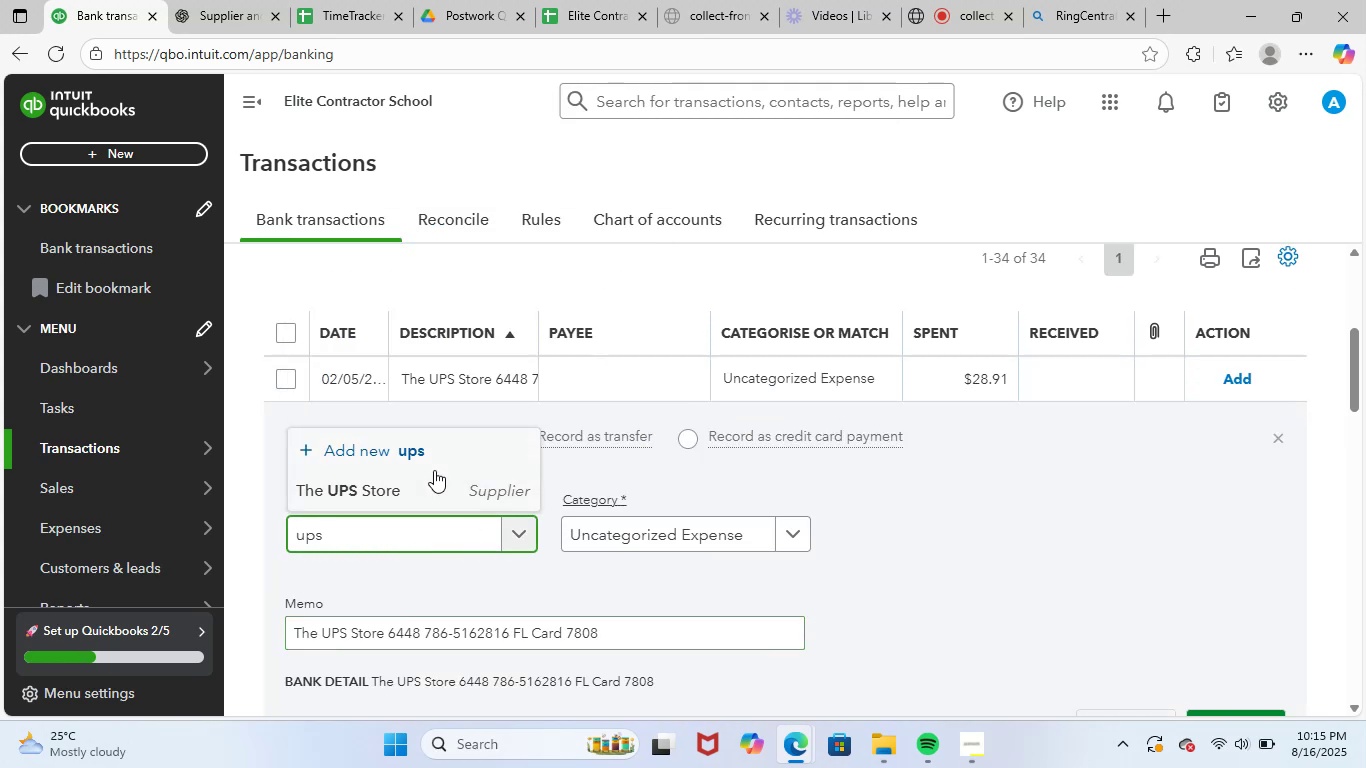 
left_click([414, 477])
 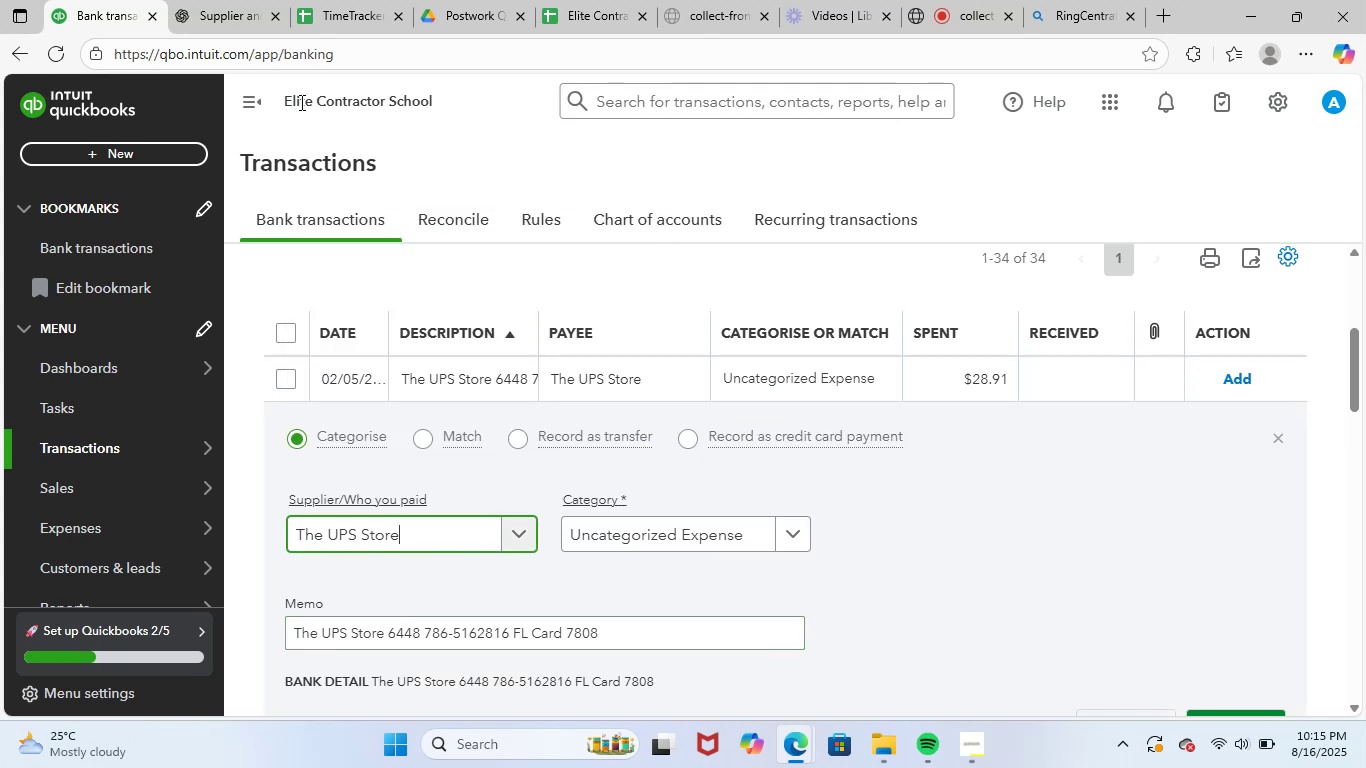 
left_click([259, 0])
 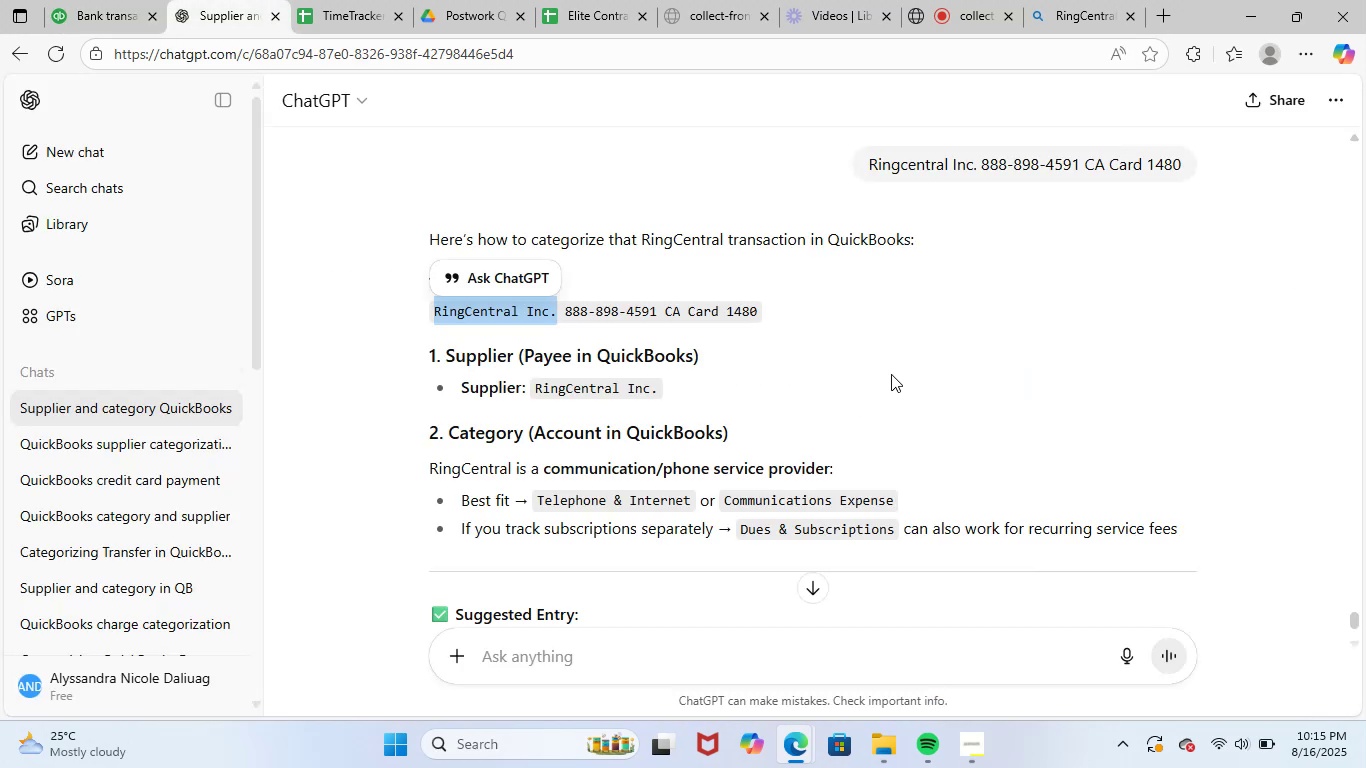 
scroll: coordinate [869, 537], scroll_direction: up, amount: 19.0
 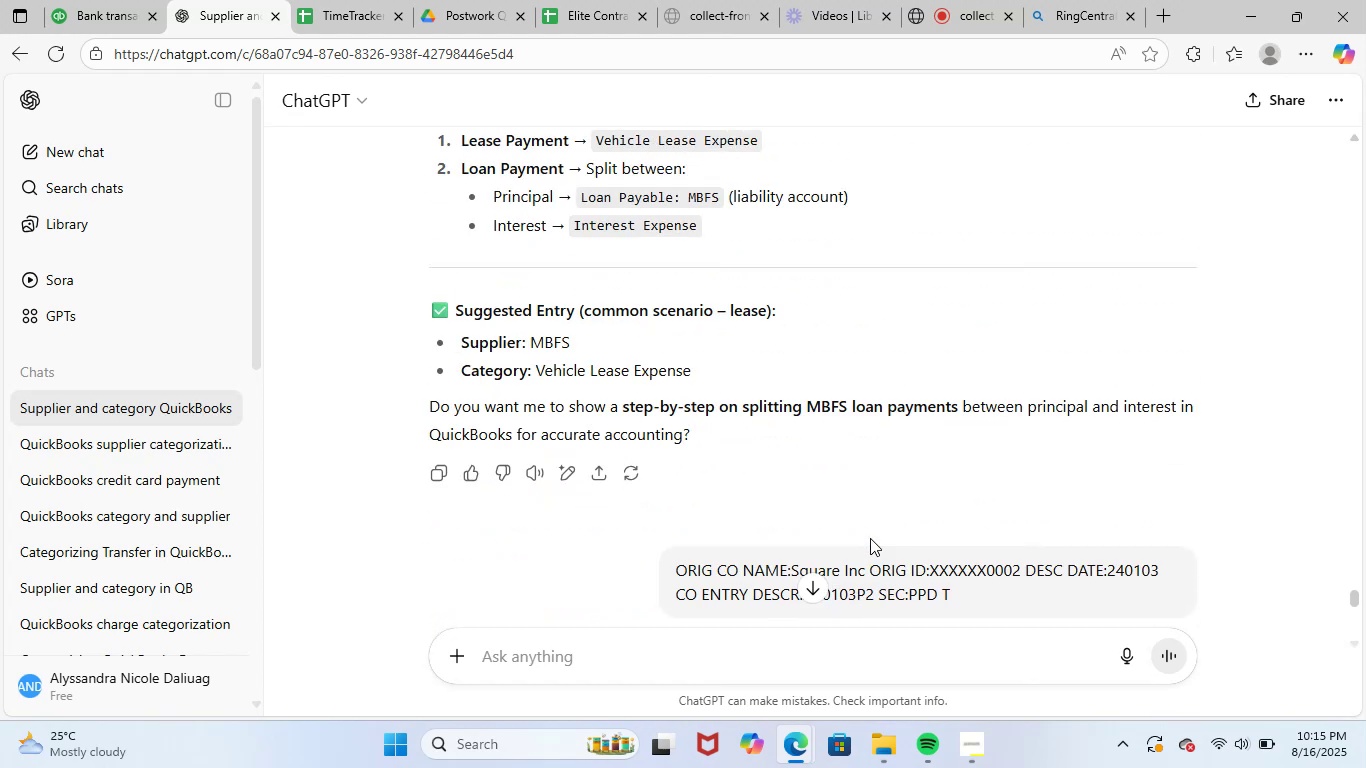 
scroll: coordinate [890, 536], scroll_direction: up, amount: 18.0
 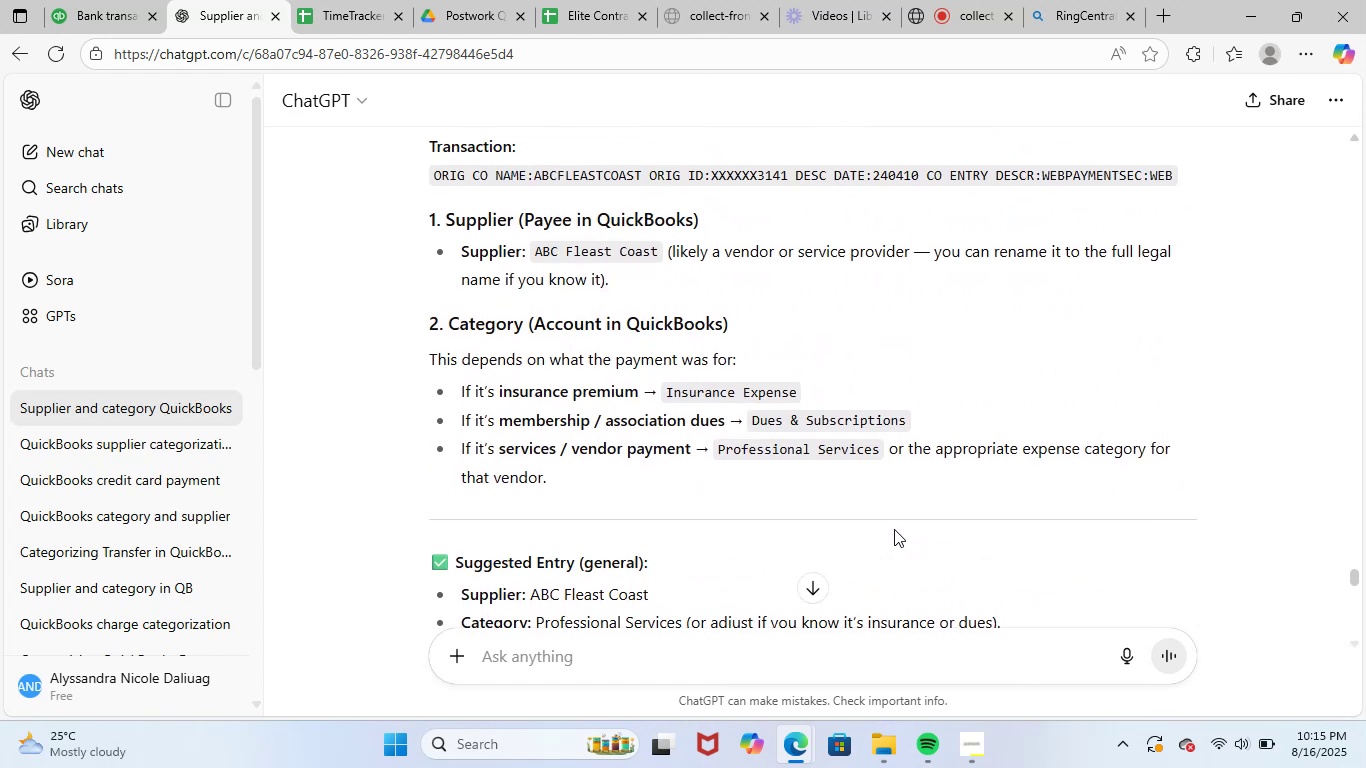 
scroll: coordinate [922, 504], scroll_direction: up, amount: 21.0
 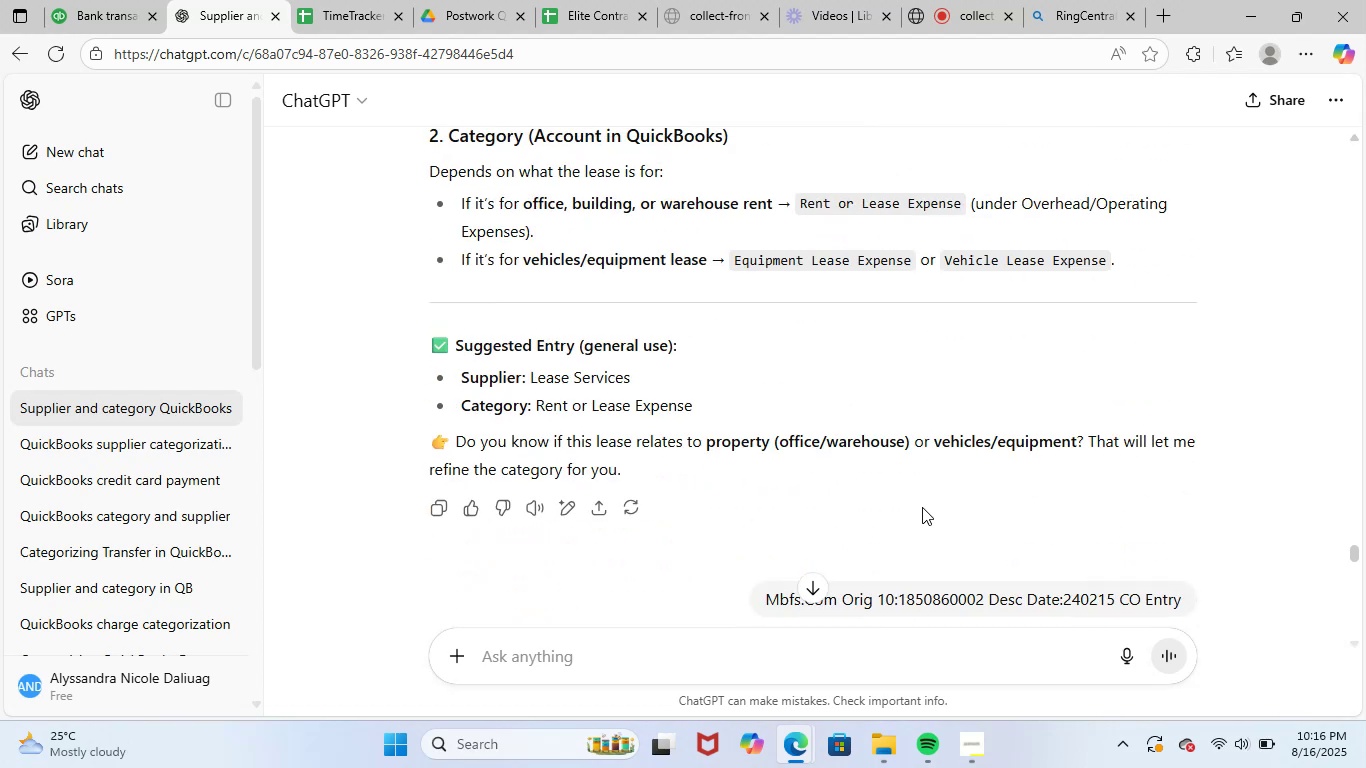 
scroll: coordinate [940, 492], scroll_direction: up, amount: 6.0
 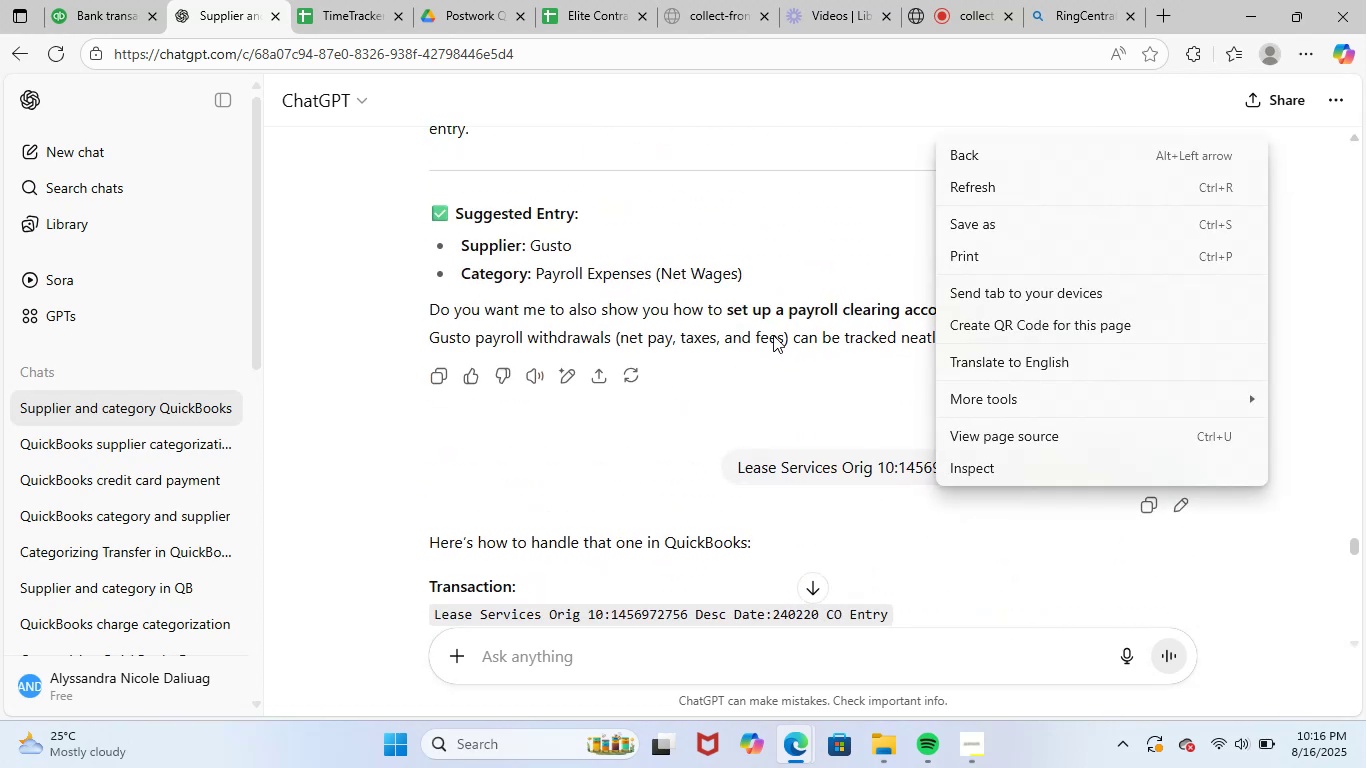 
left_click_drag(start_coordinate=[657, 370], to_coordinate=[658, 363])
 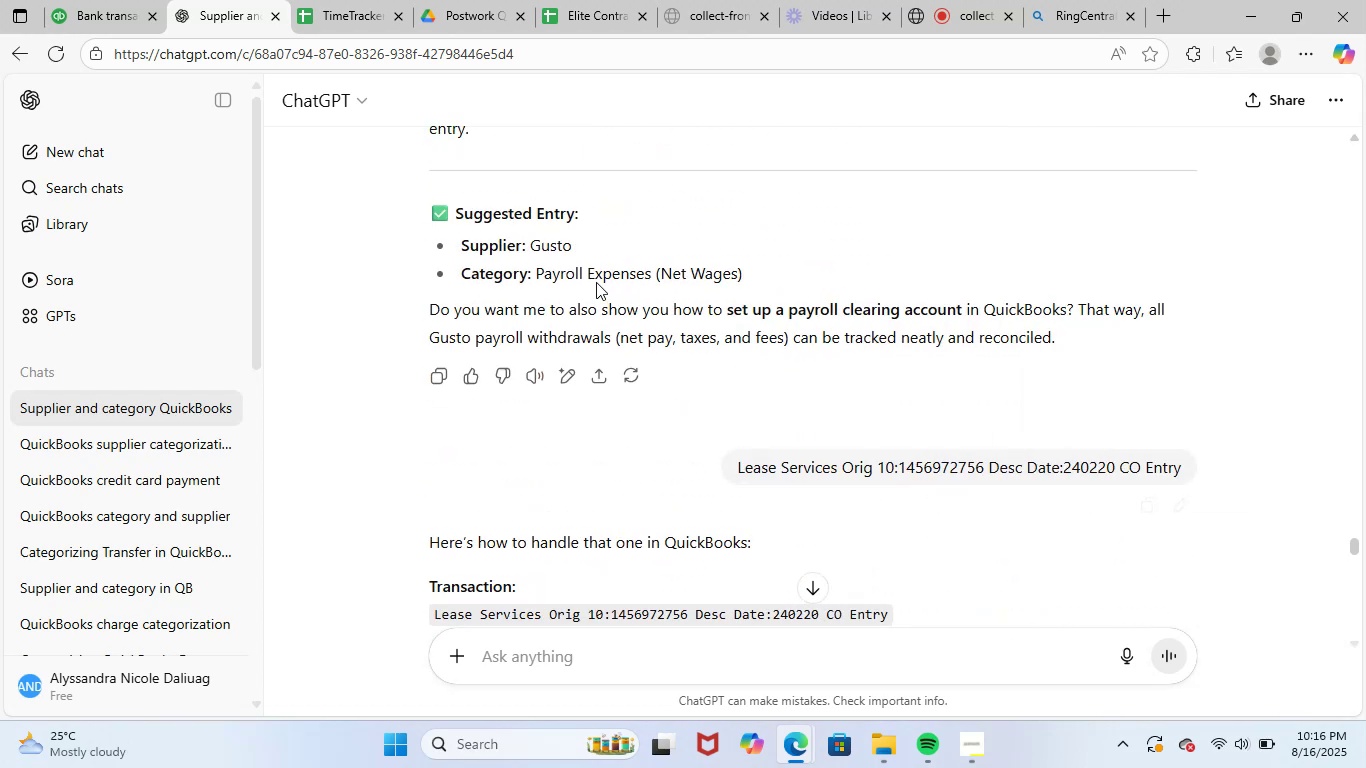 
left_click([558, 240])
 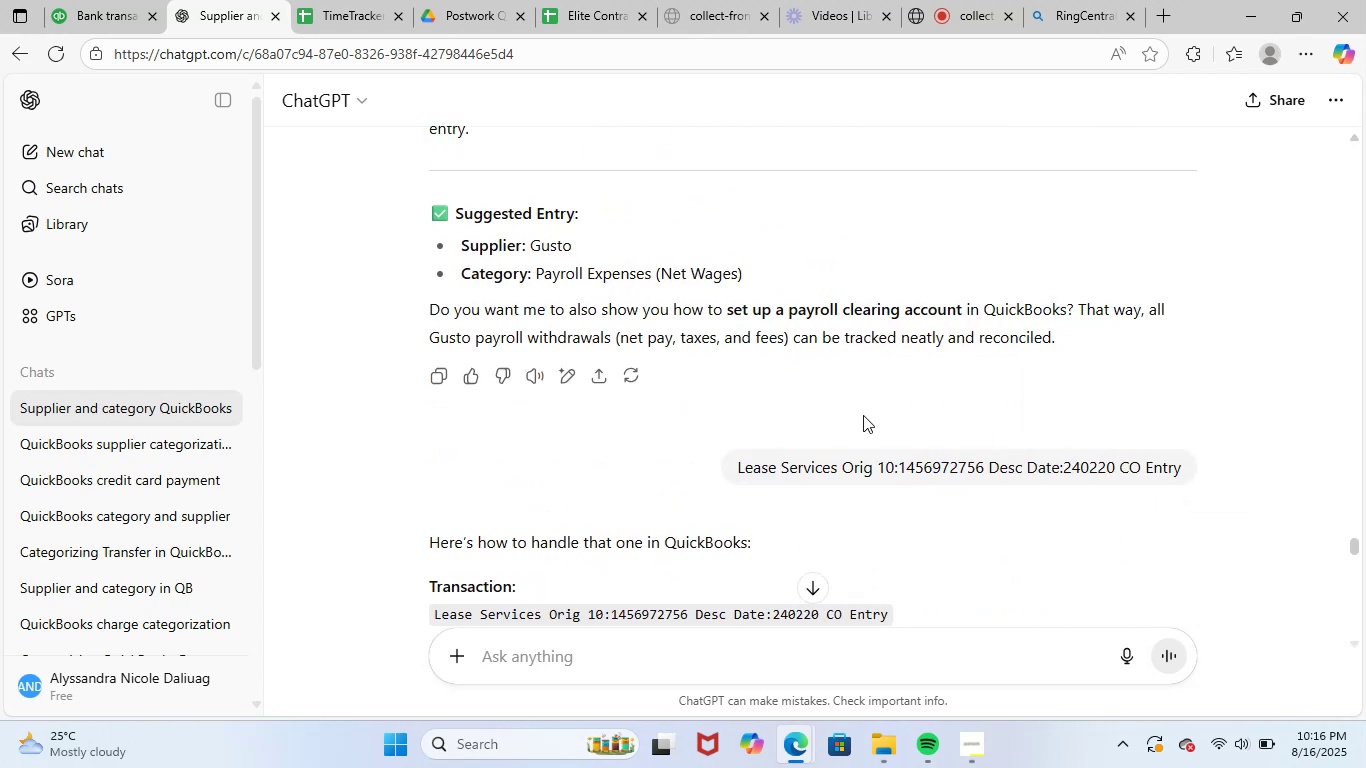 
scroll: coordinate [1355, 552], scroll_direction: down, amount: 4.0
 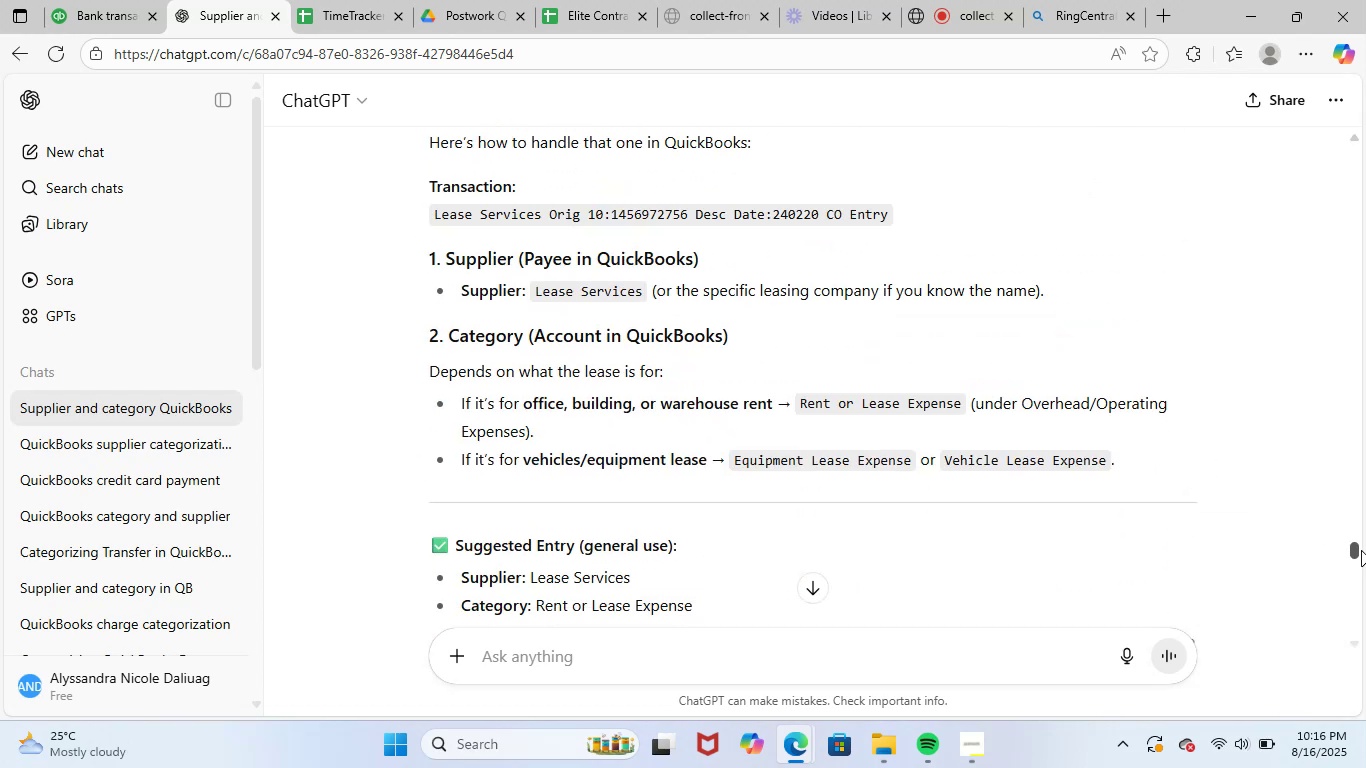 
left_click_drag(start_coordinate=[1354, 550], to_coordinate=[1345, 659])
 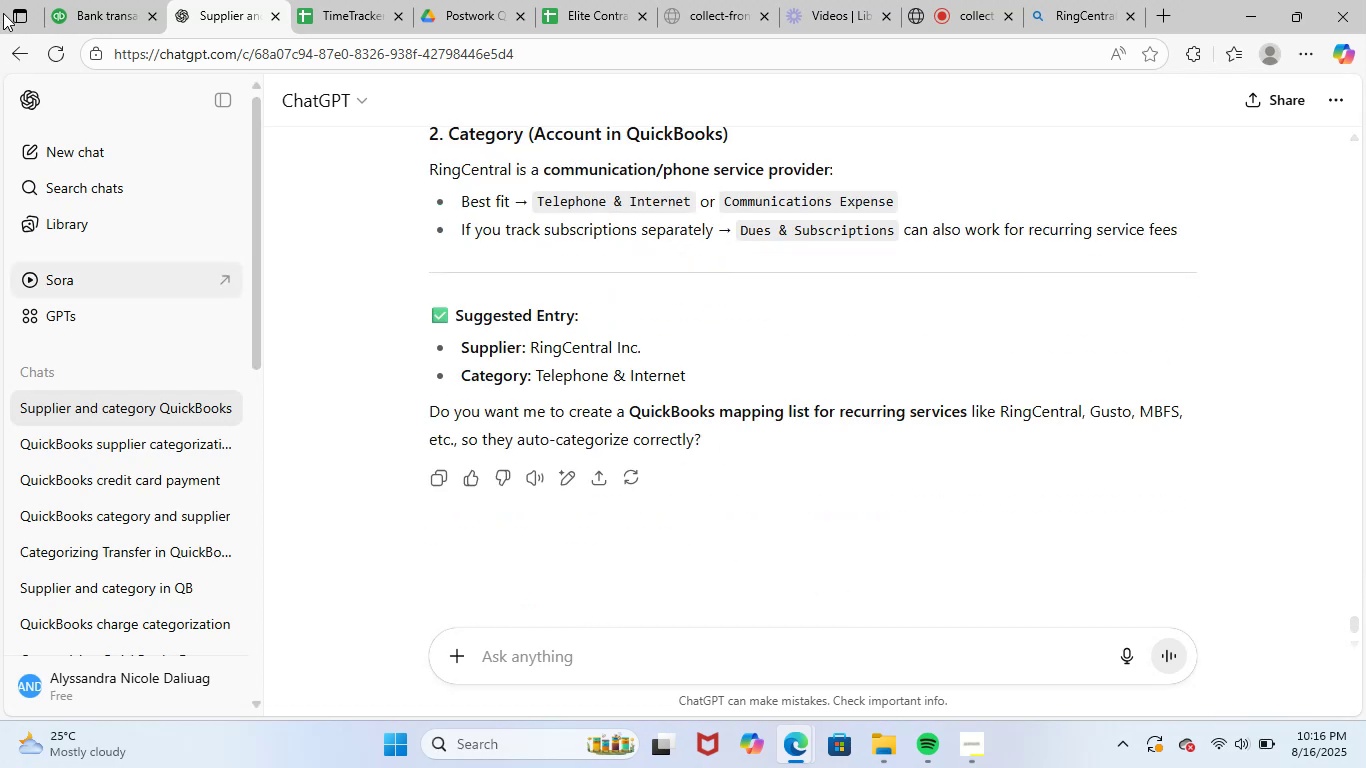 
left_click([139, 0])
 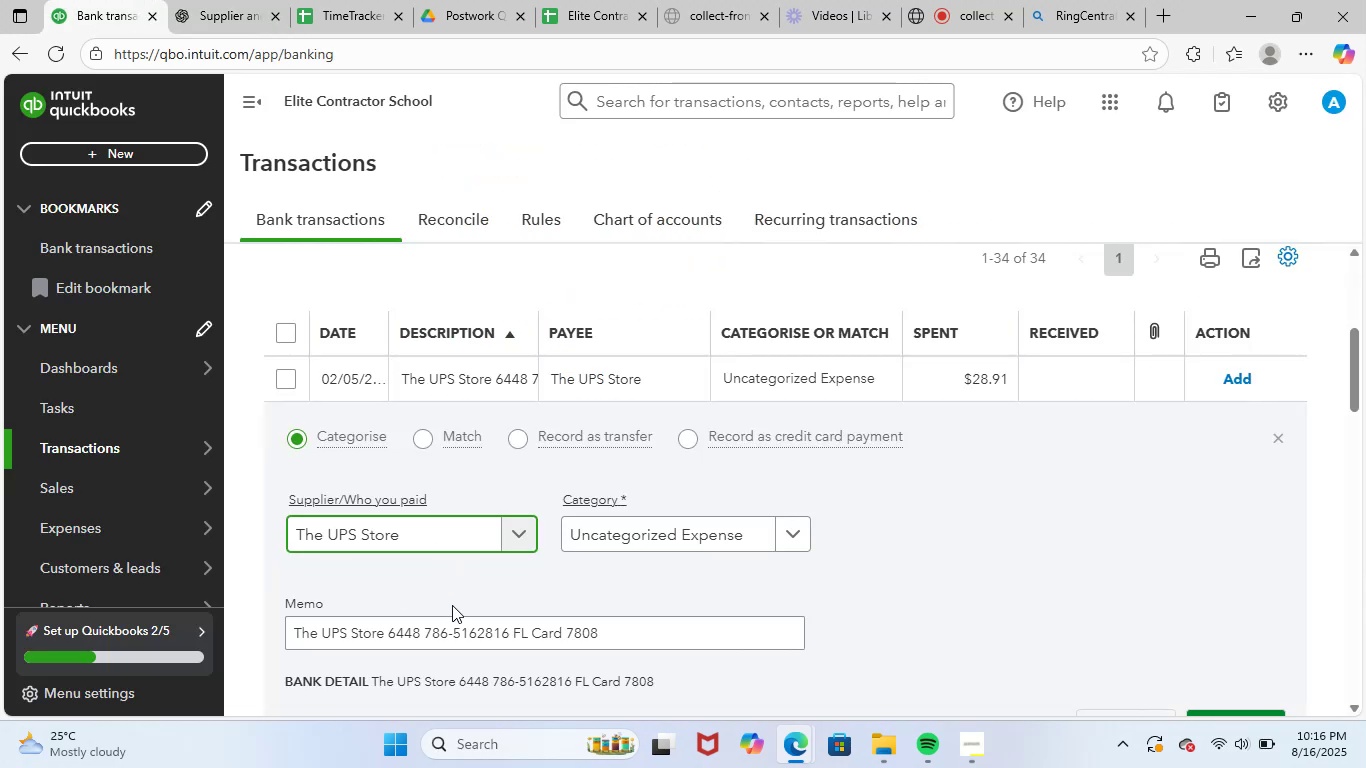 
left_click_drag(start_coordinate=[632, 638], to_coordinate=[203, 630])
 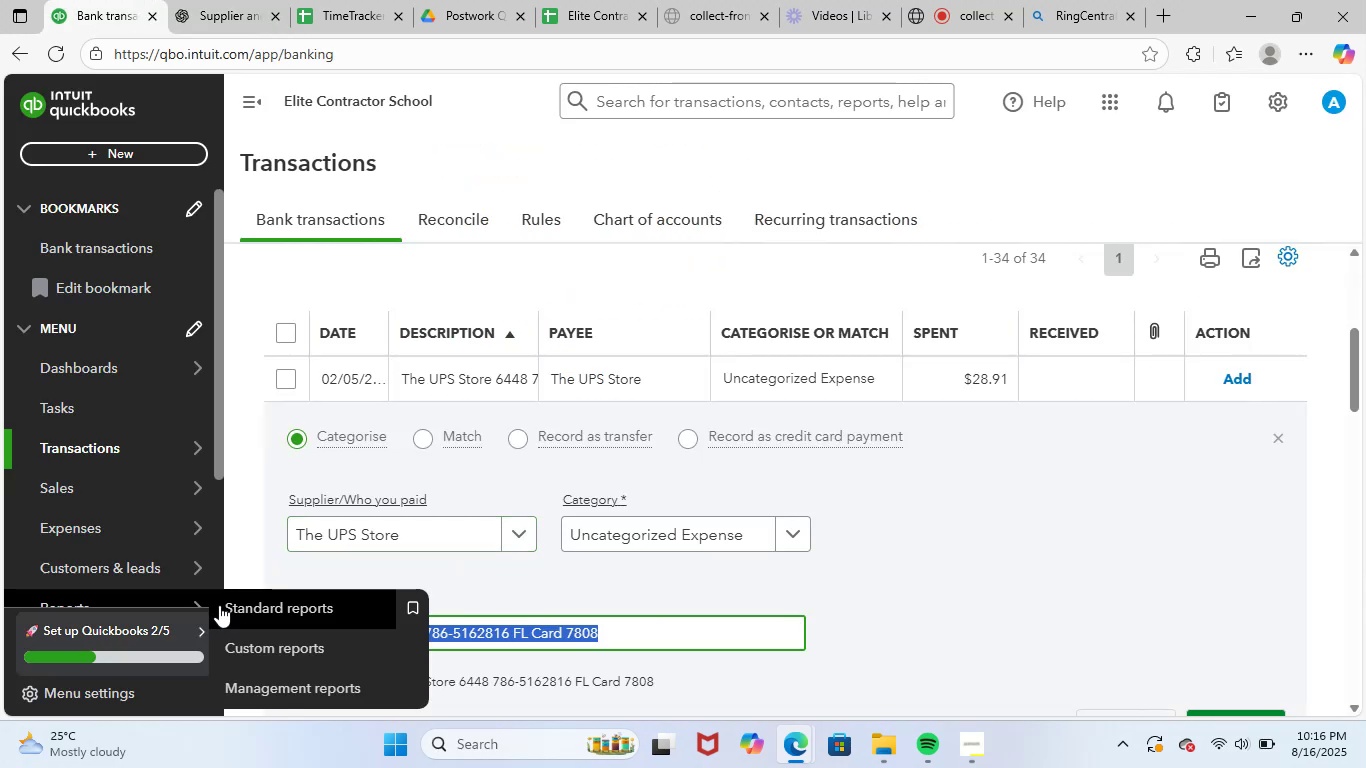 
key(Control+C)
 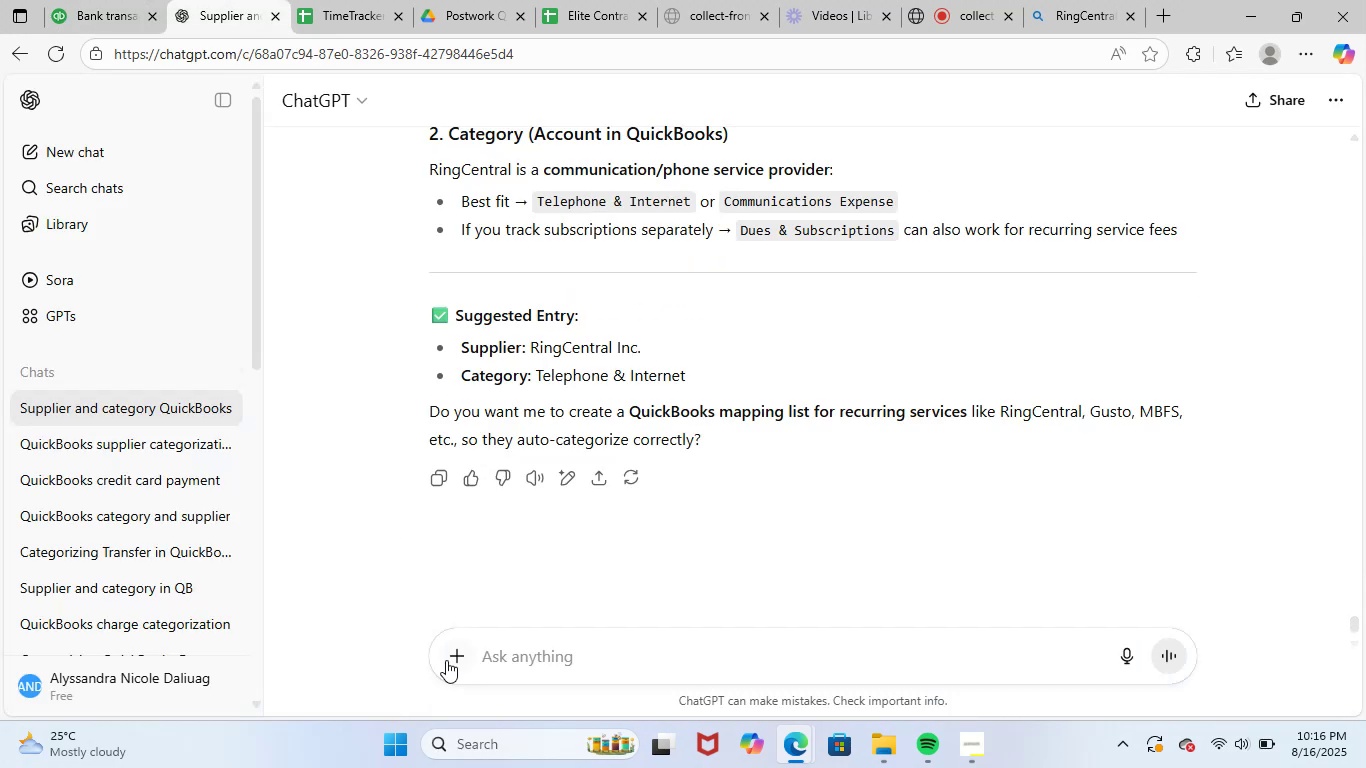 
left_click([591, 661])
 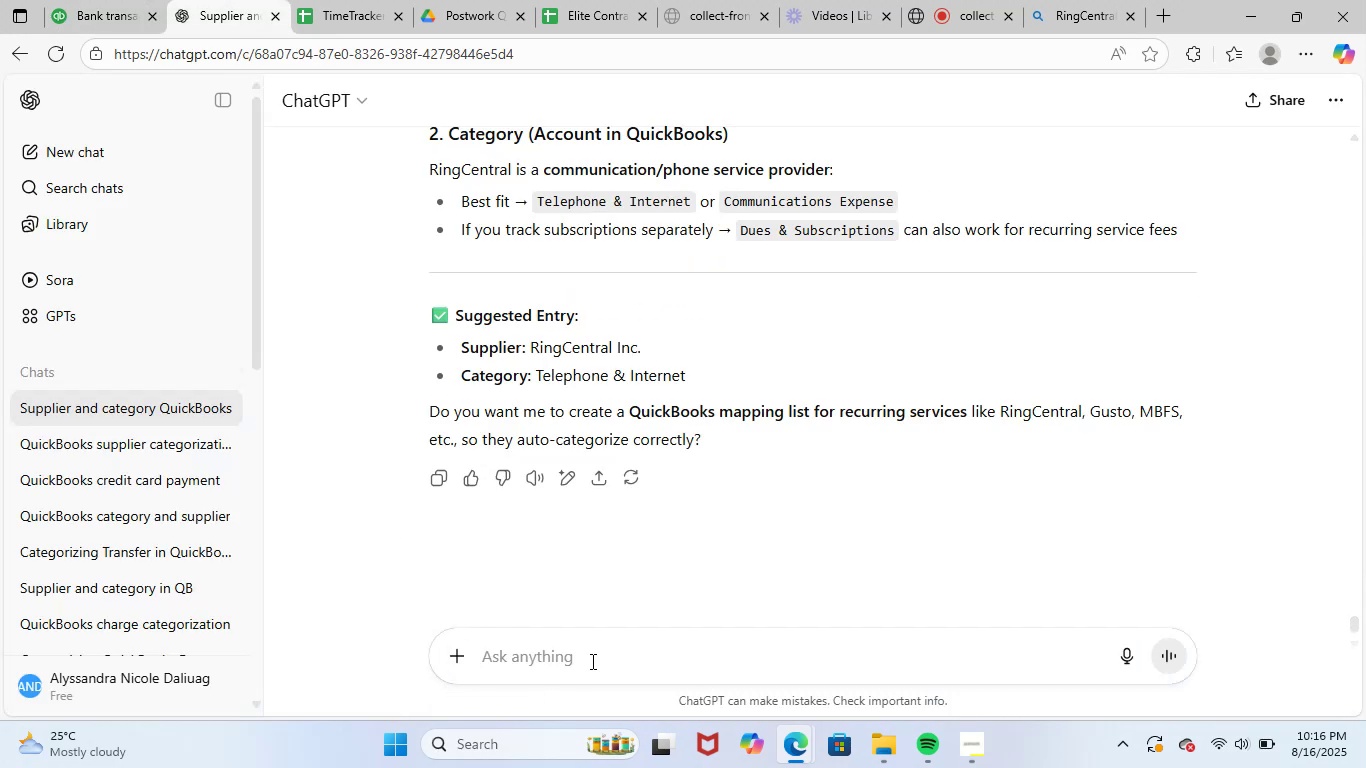 
key(Control+ControlLeft)
 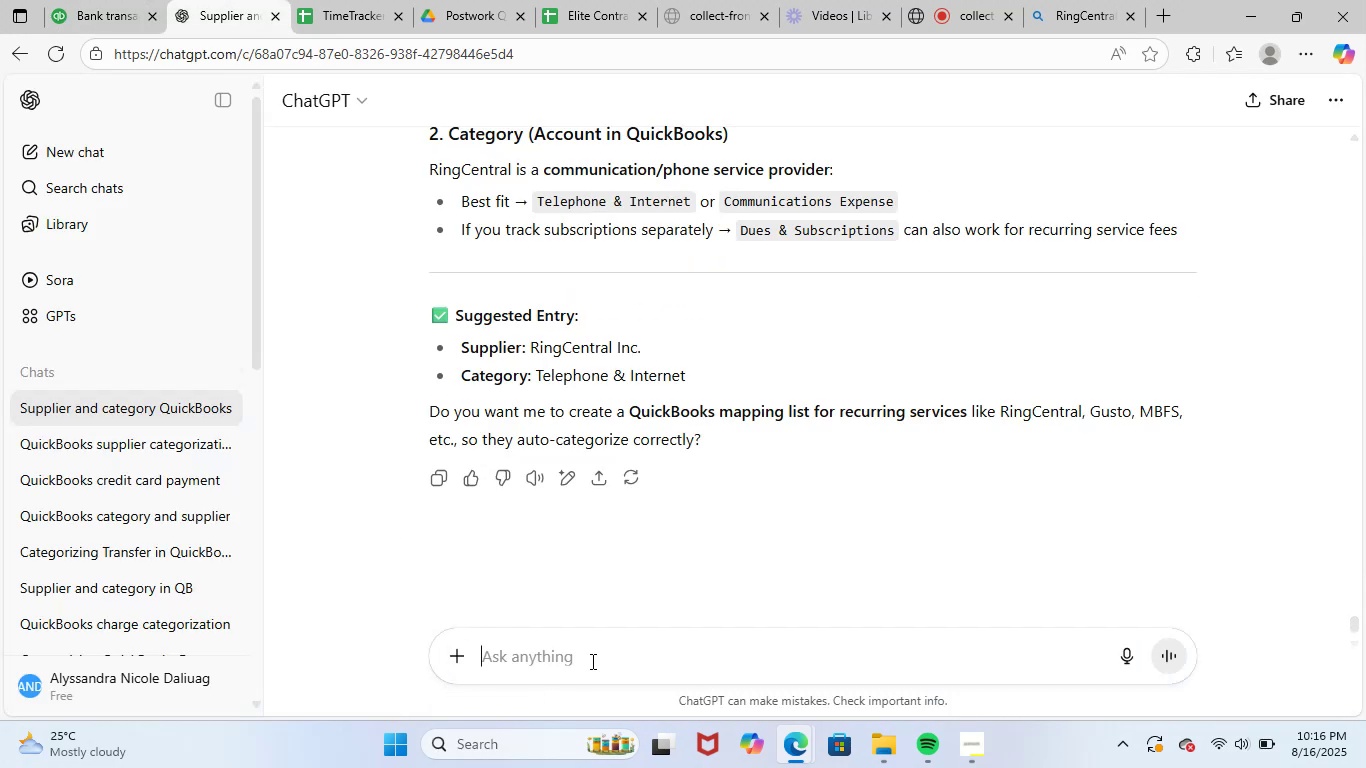 
key(Control+V)
 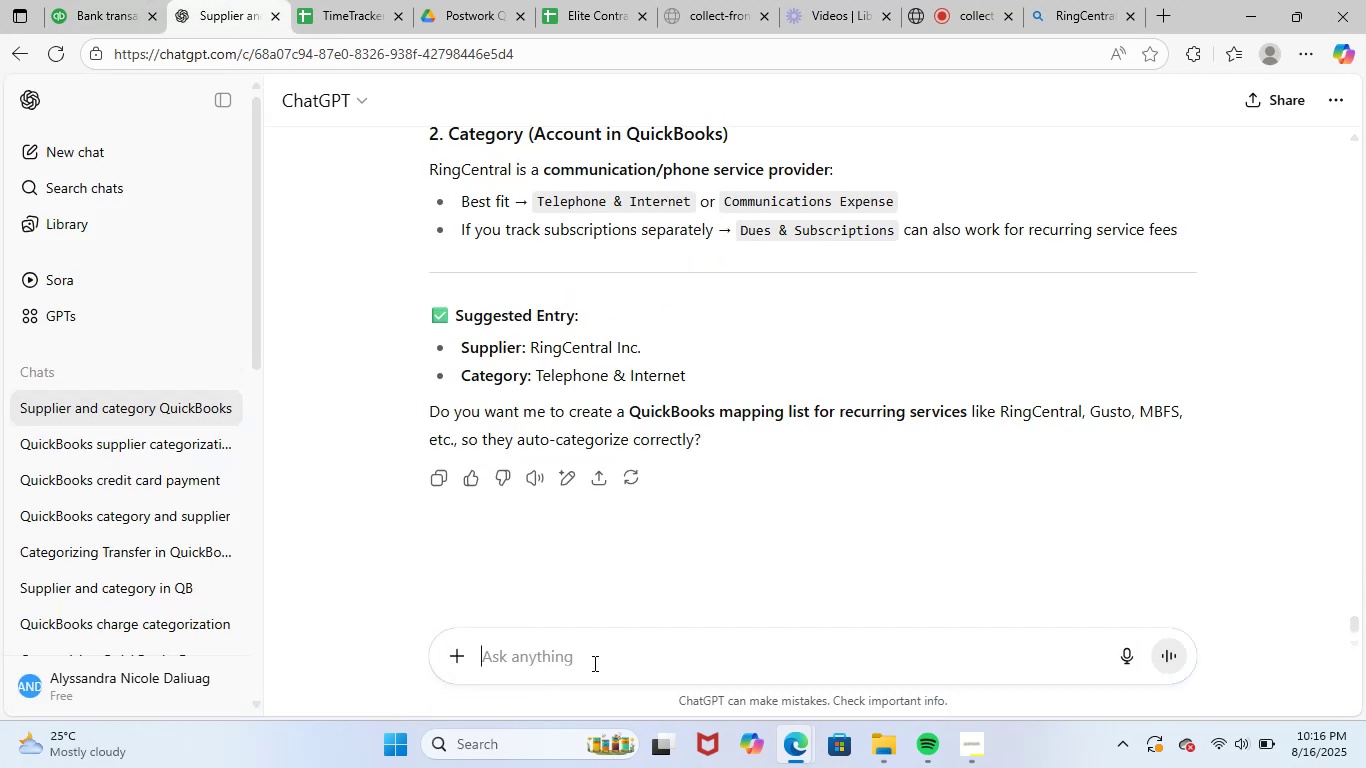 
key(NumpadEnter)
 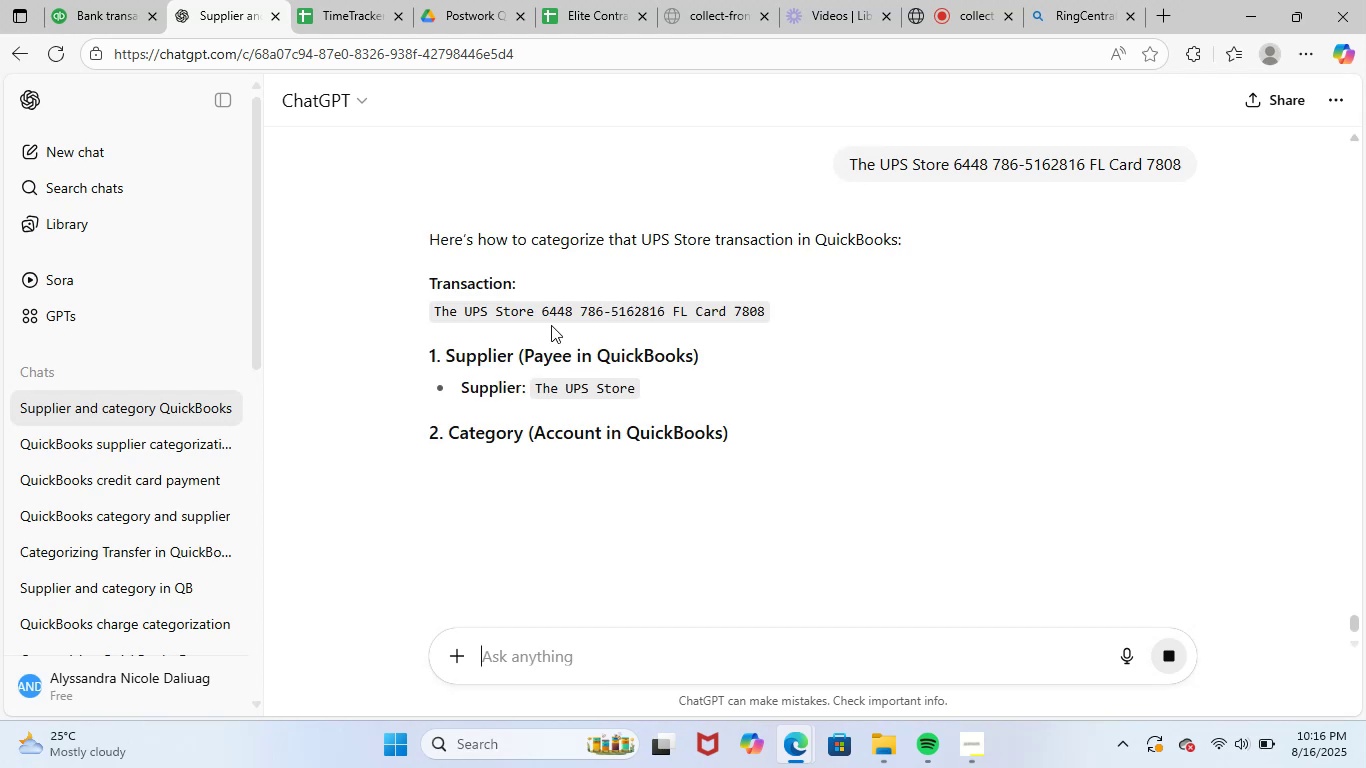 
wait(6.97)
 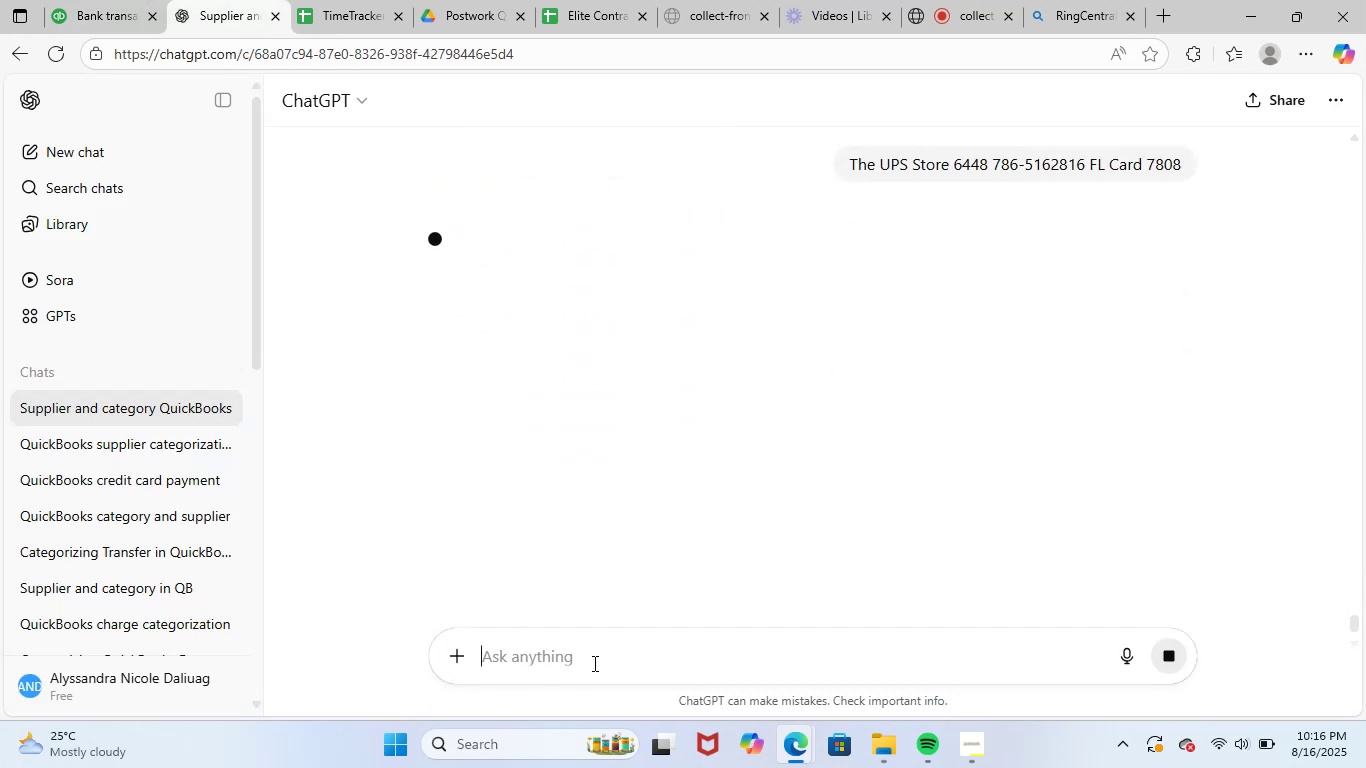 
left_click([98, 2])
 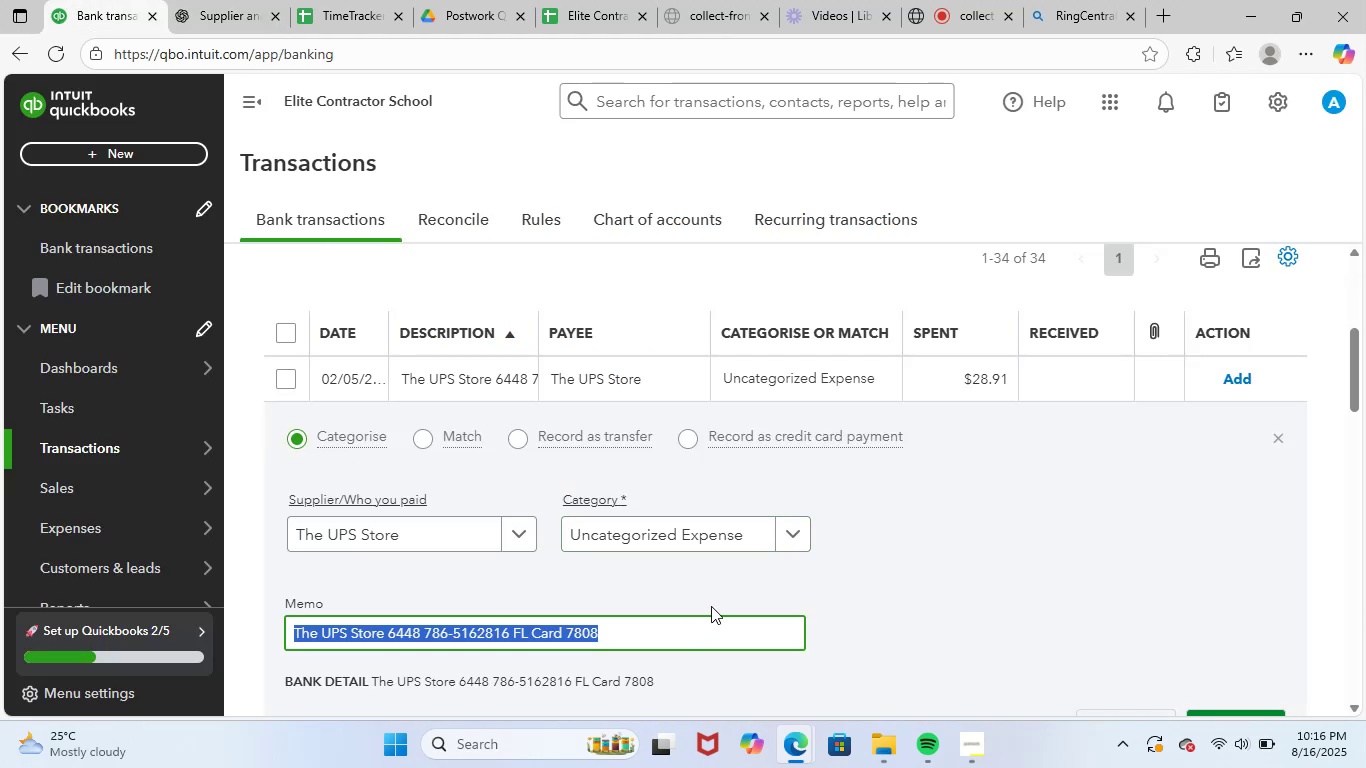 
left_click([678, 532])
 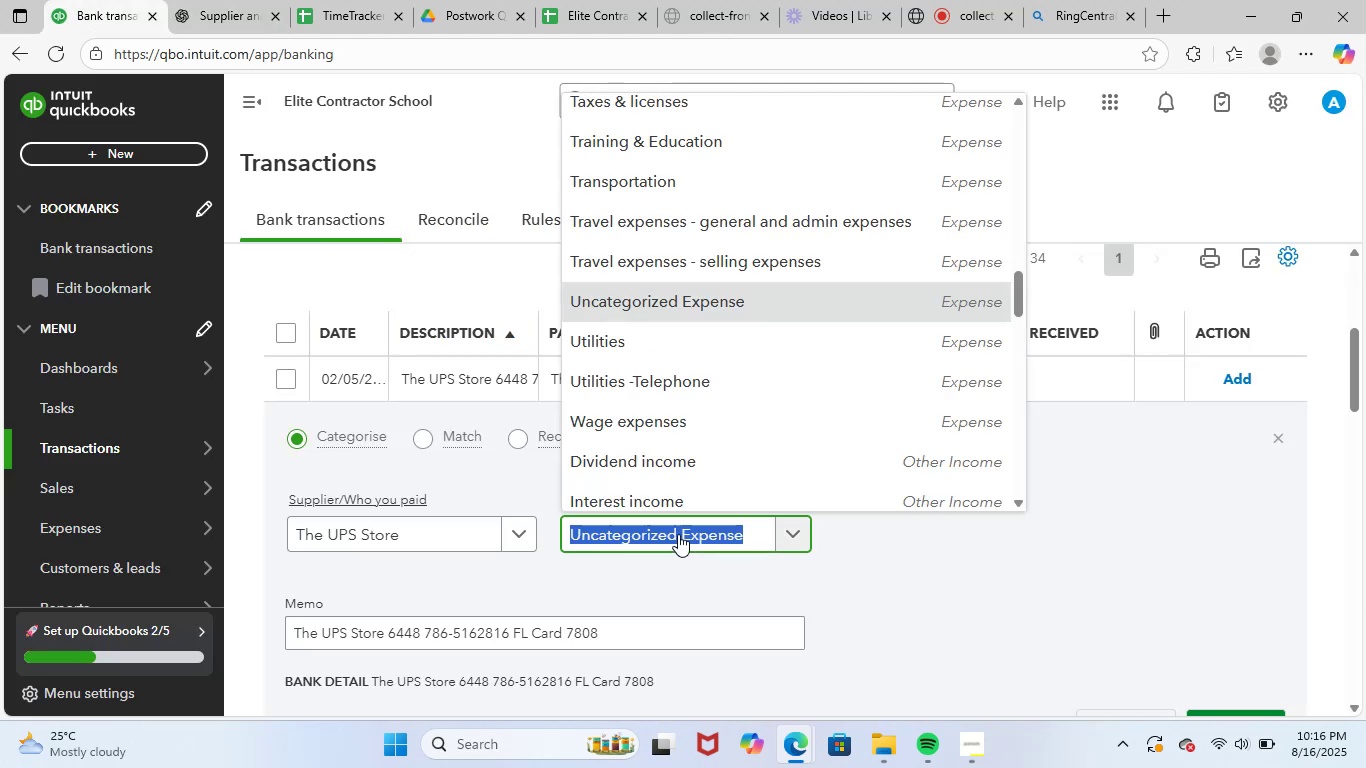 
type(shi)
 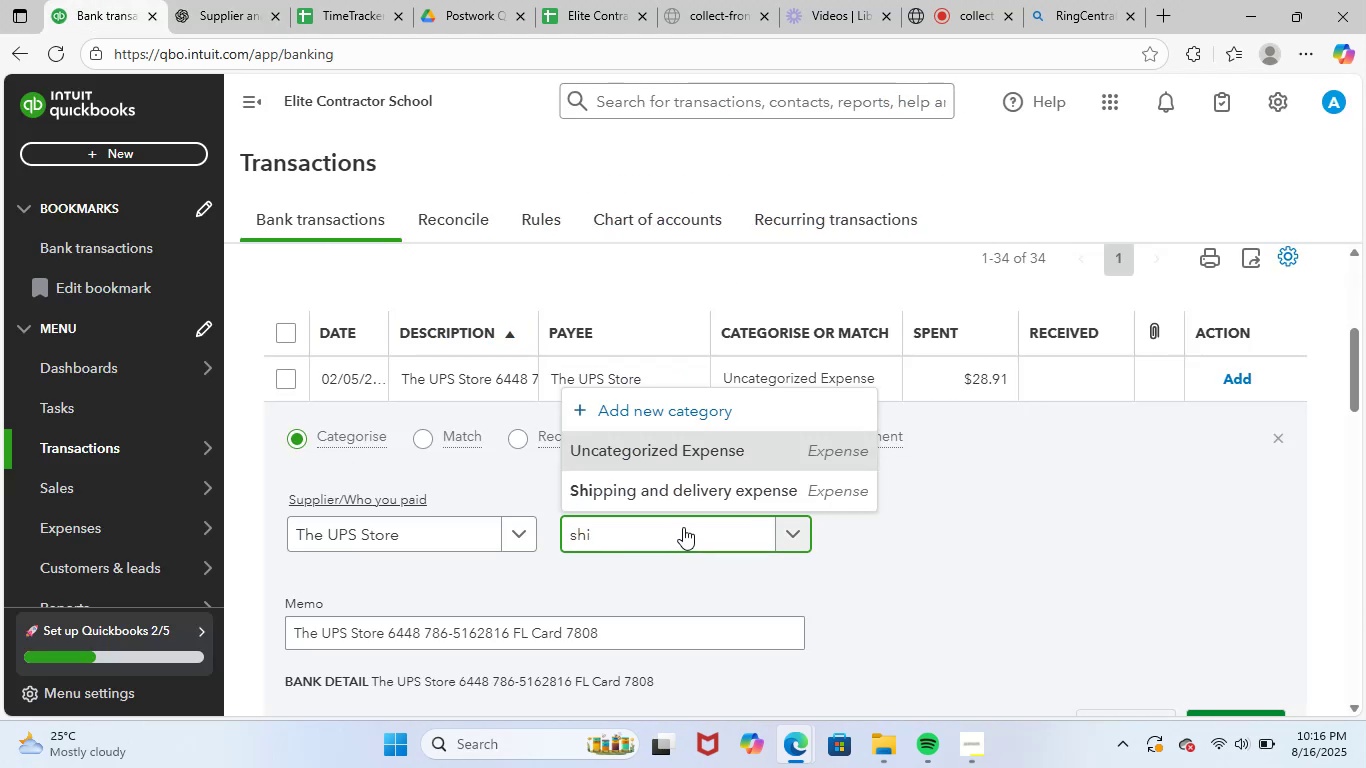 
left_click([731, 484])
 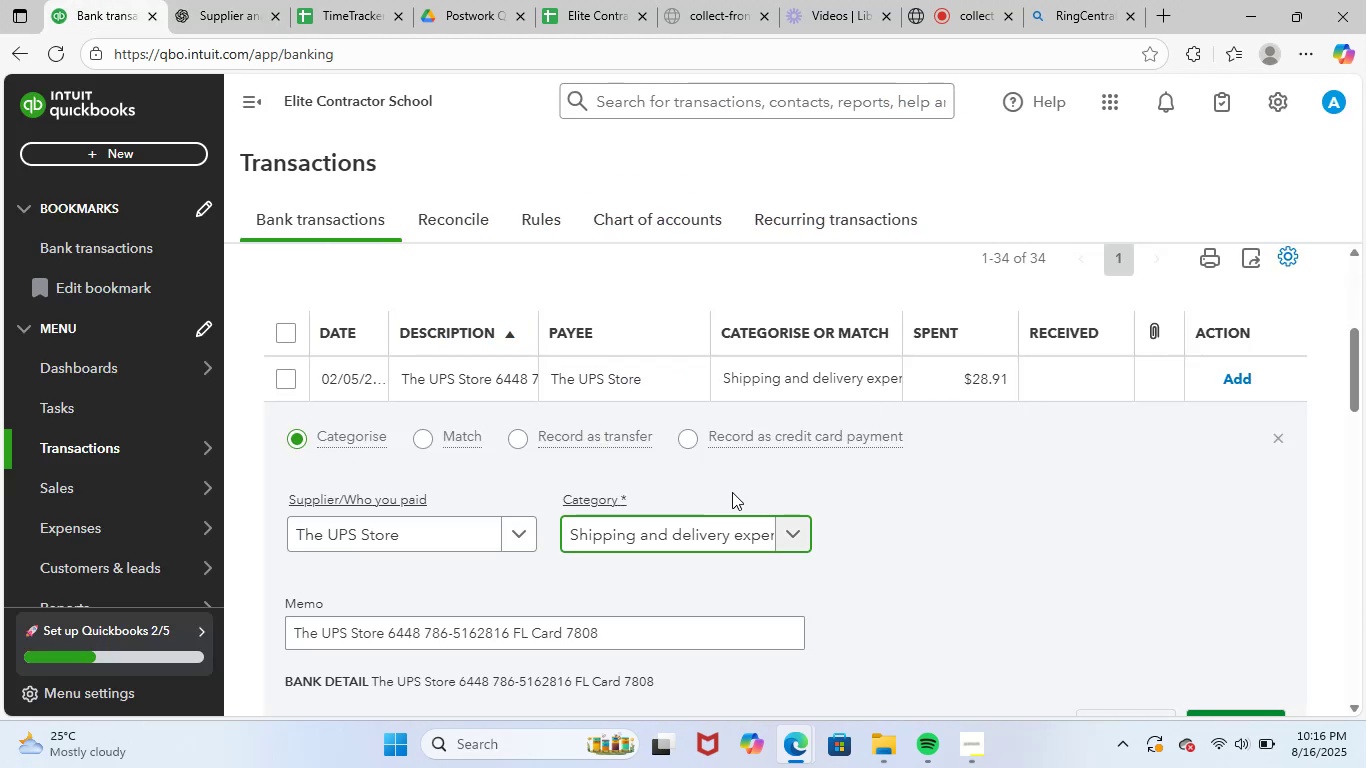 
scroll: coordinate [718, 529], scroll_direction: down, amount: 2.0
 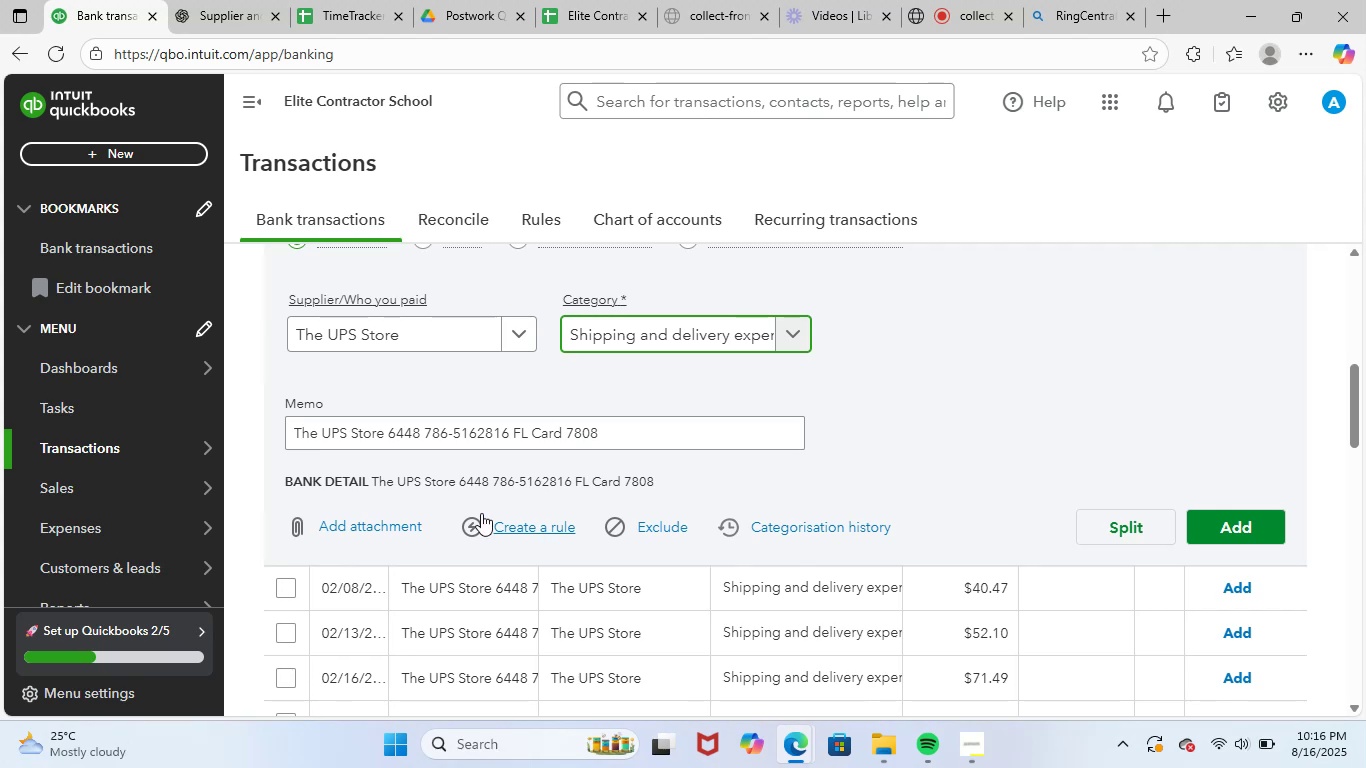 
left_click_drag(start_coordinate=[418, 434], to_coordinate=[257, 433])
 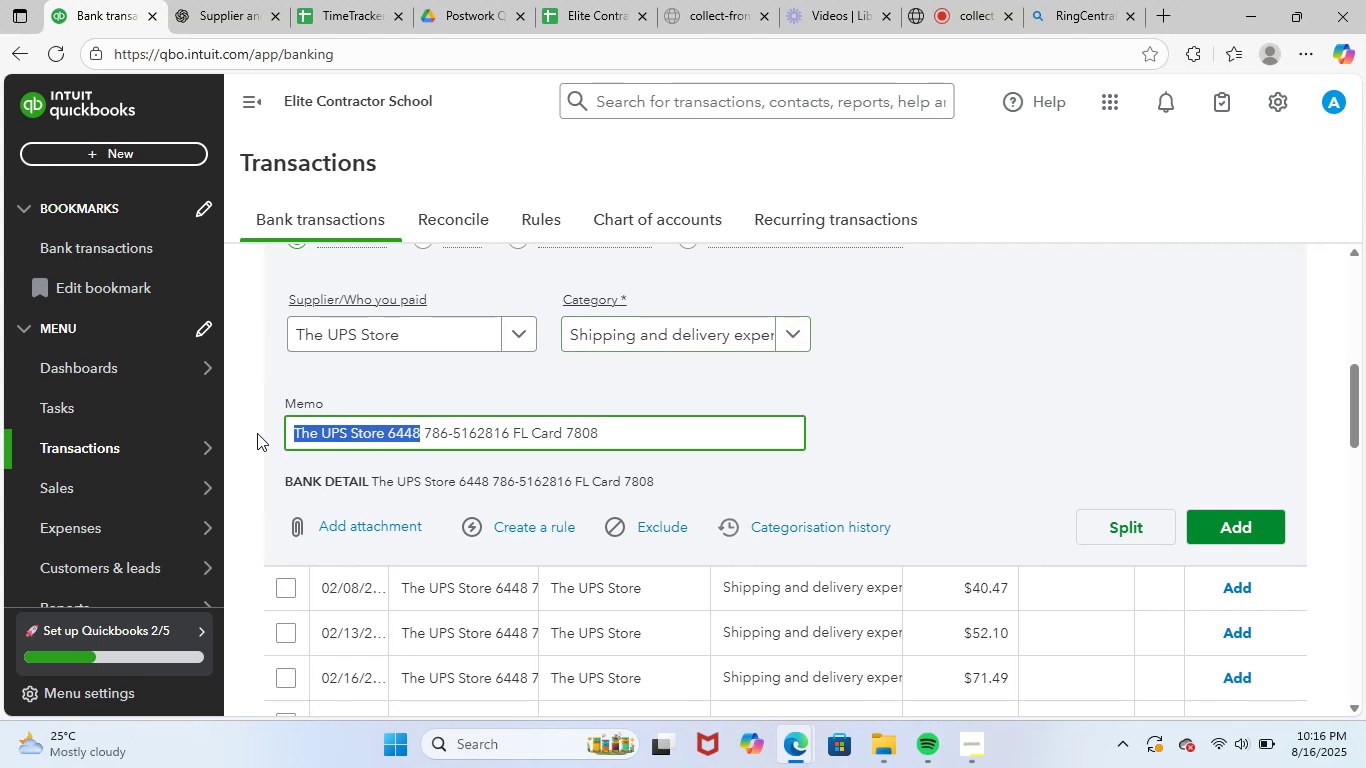 
key(Control+ControlLeft)
 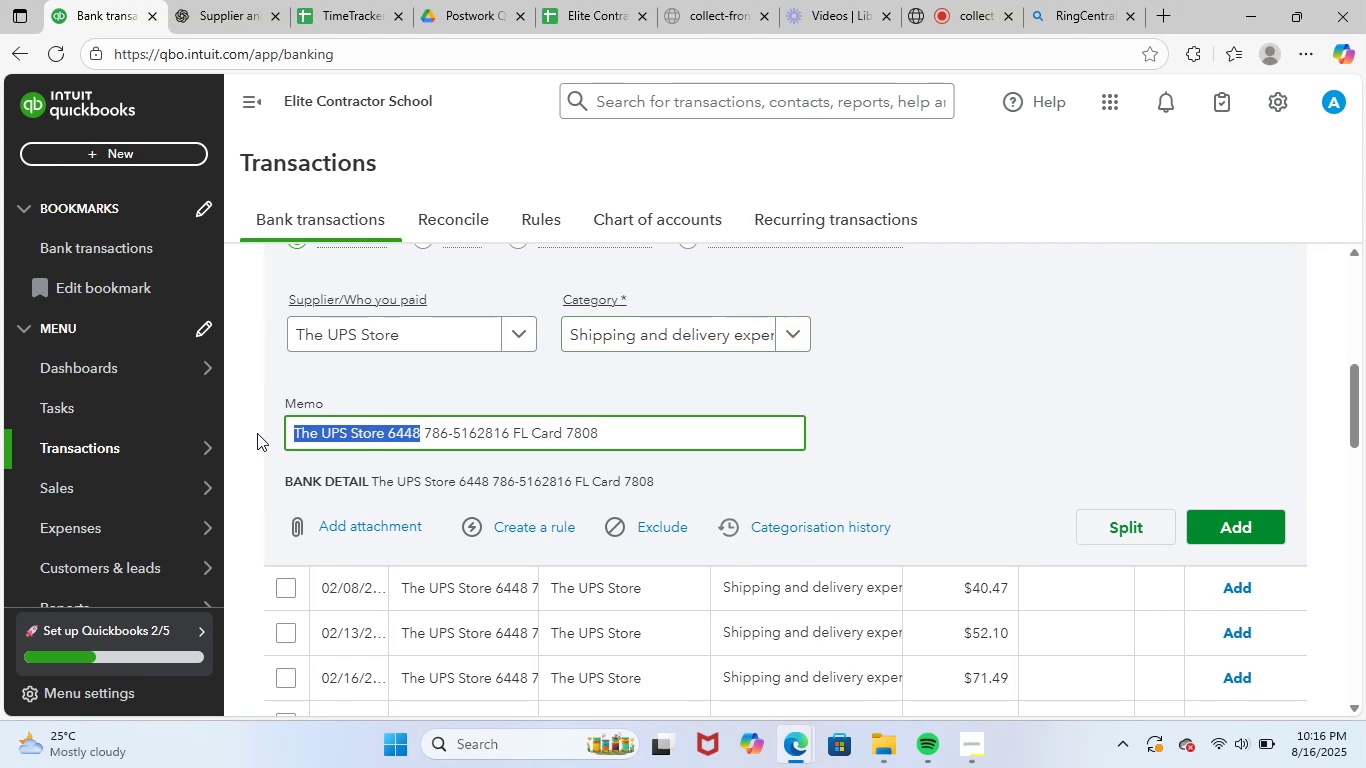 
key(Control+C)
 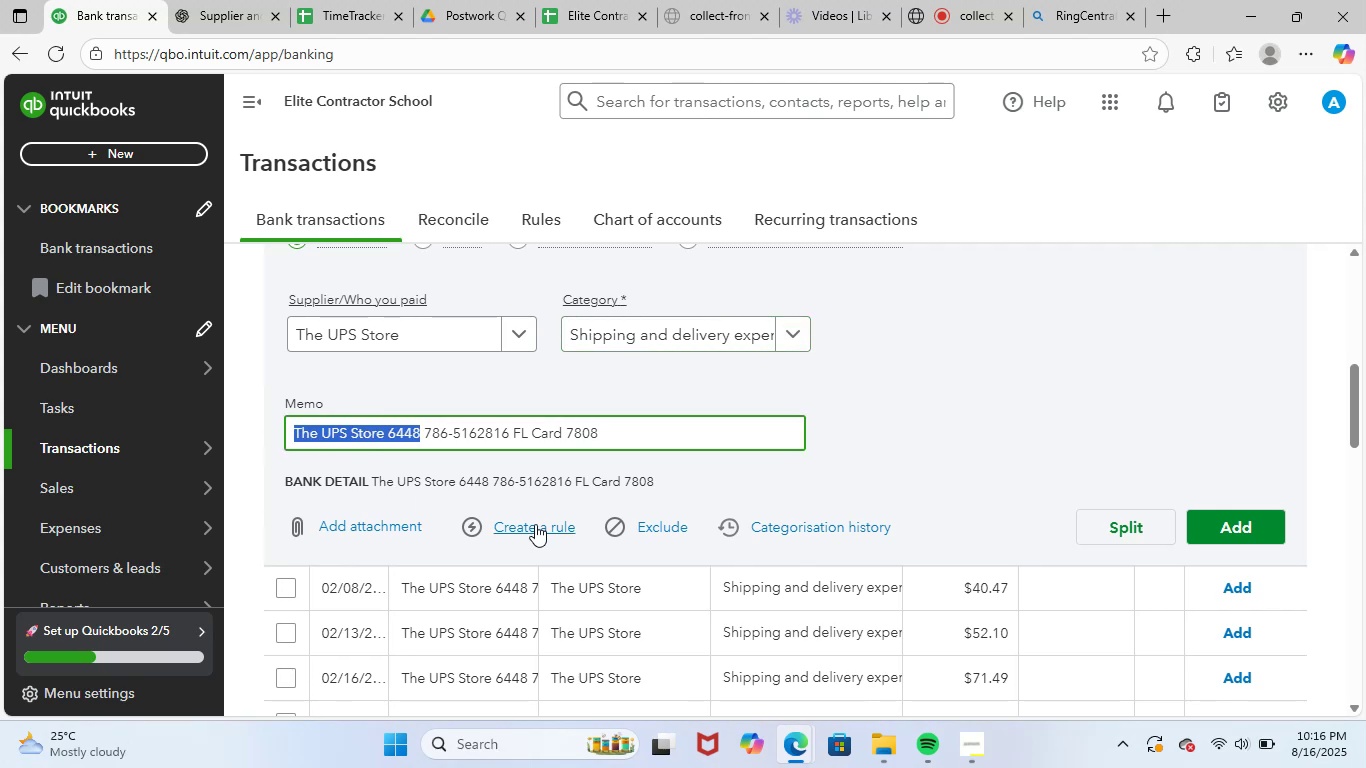 
left_click([539, 533])
 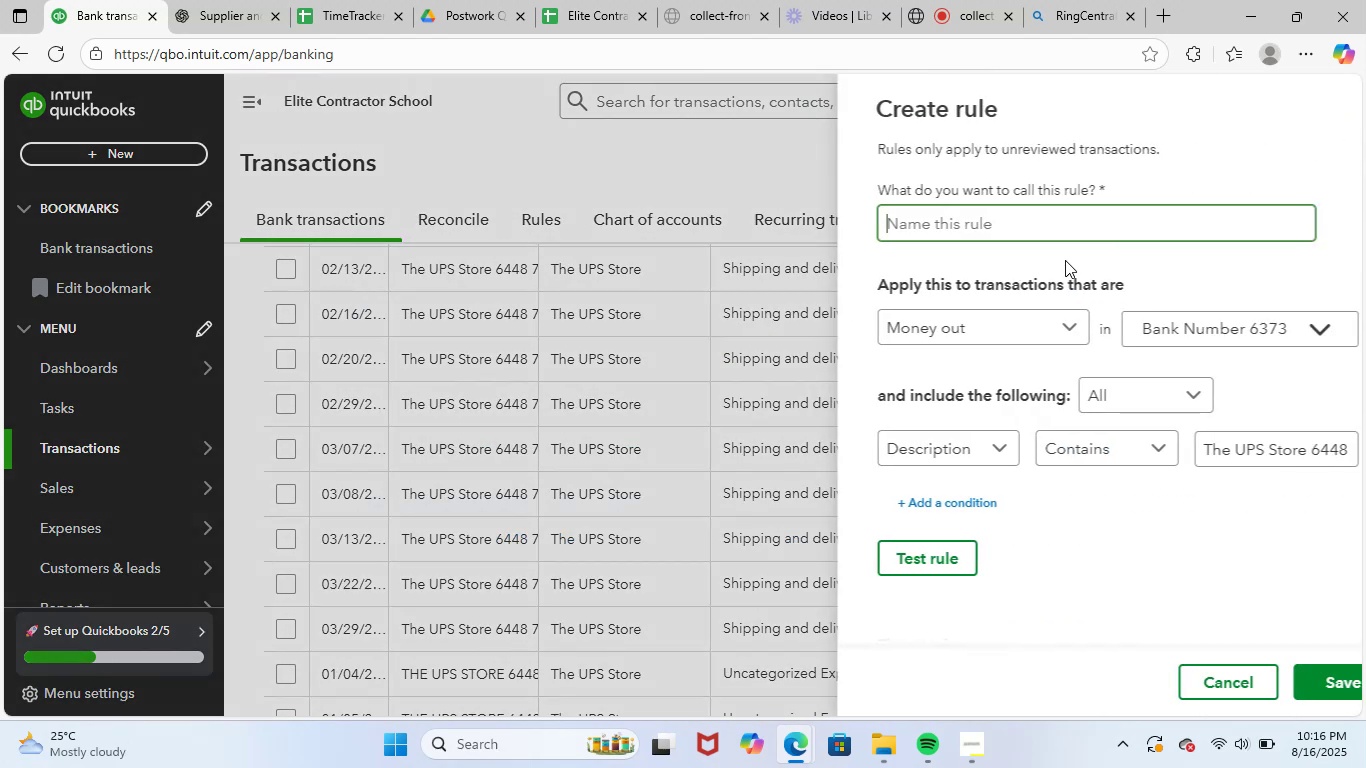 
left_click([1075, 220])
 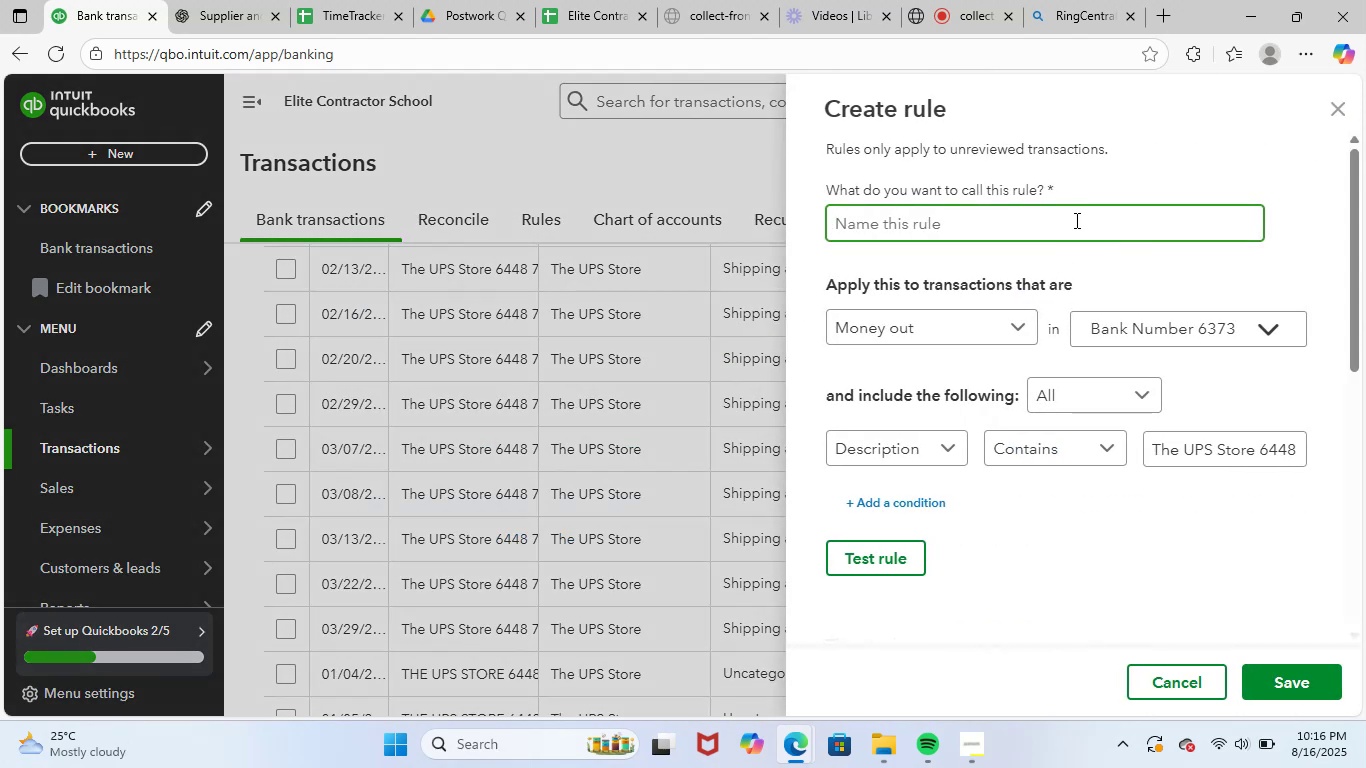 
key(Control+ControlLeft)
 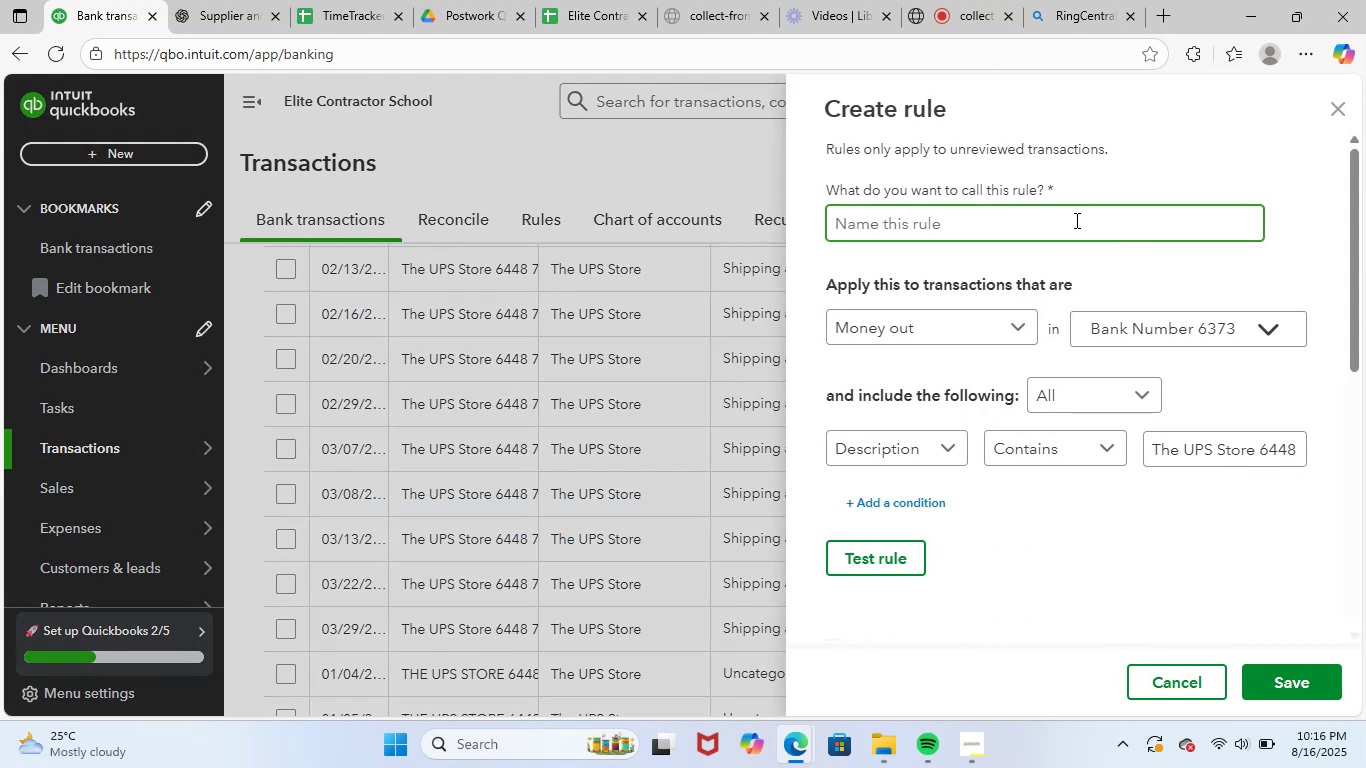 
key(Control+V)
 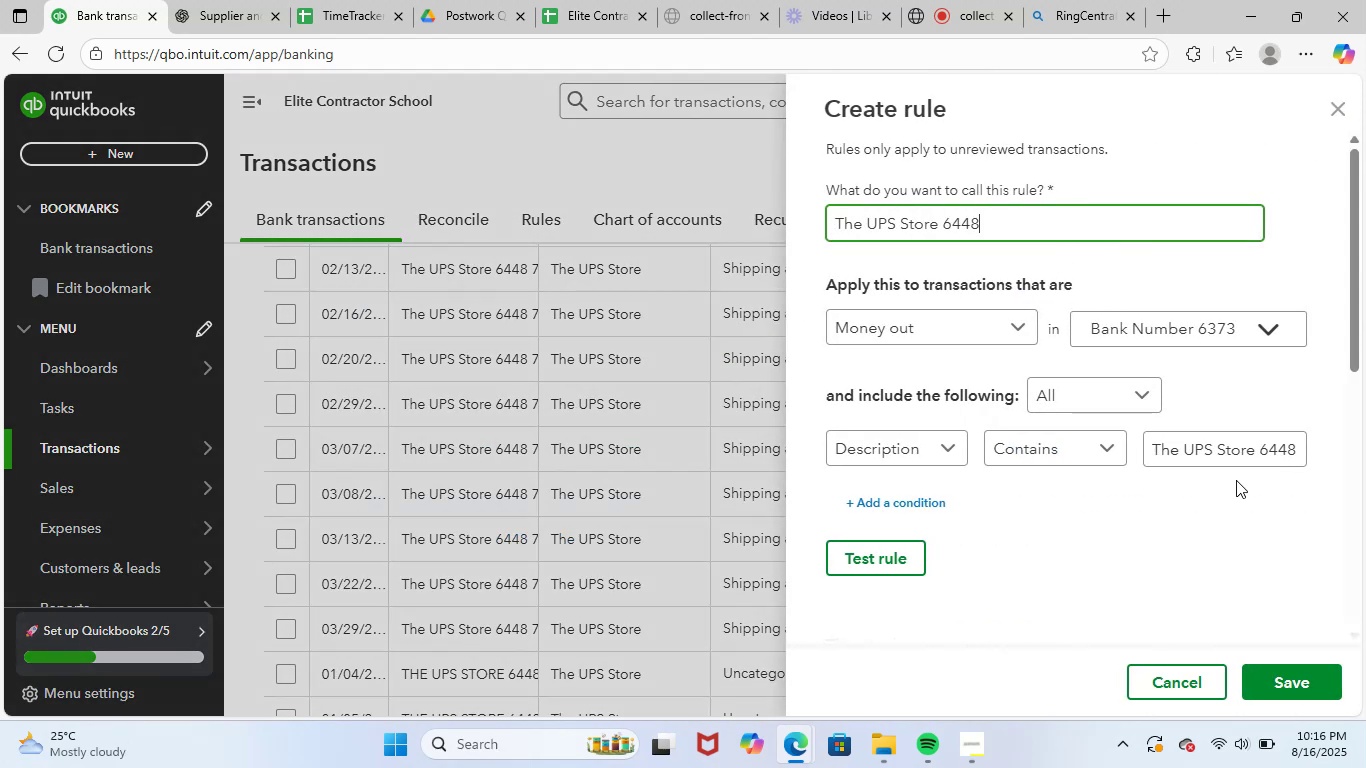 
left_click([1238, 473])
 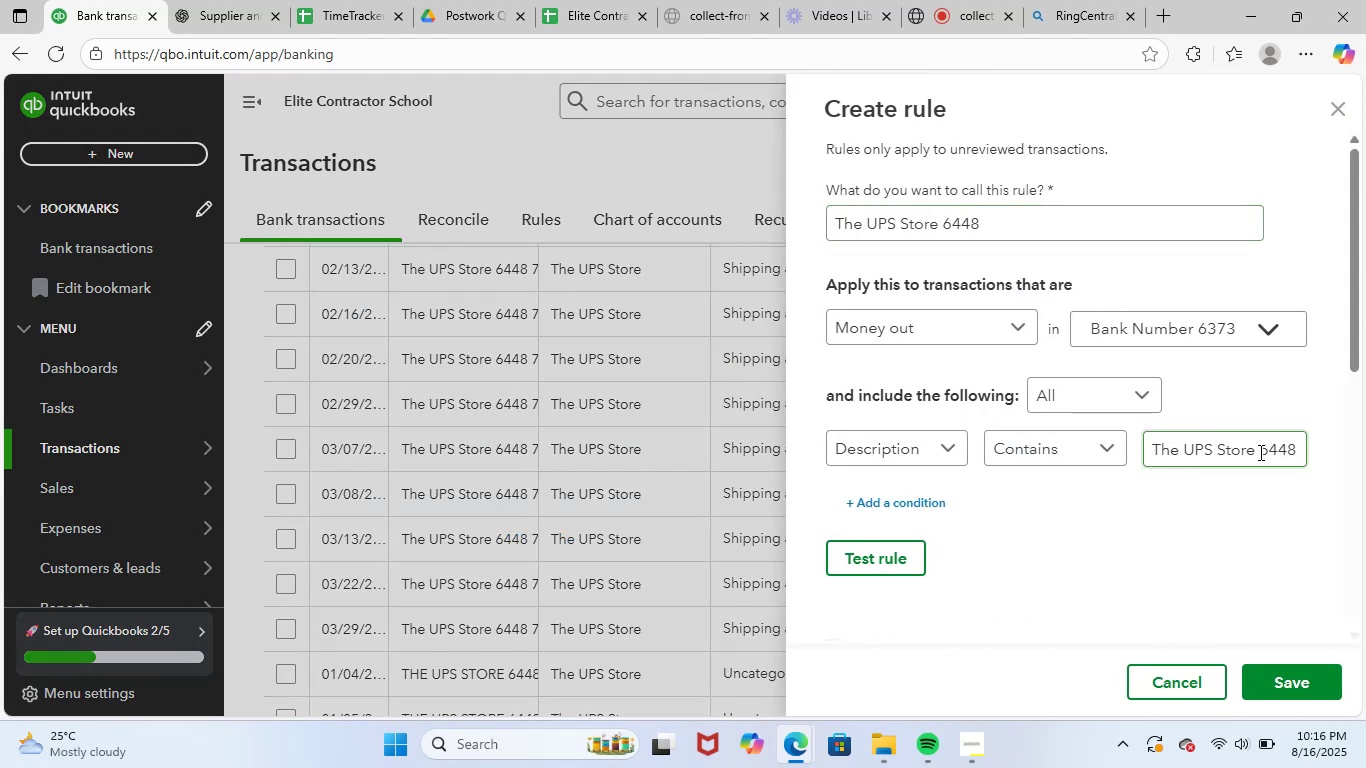 
left_click([1280, 450])
 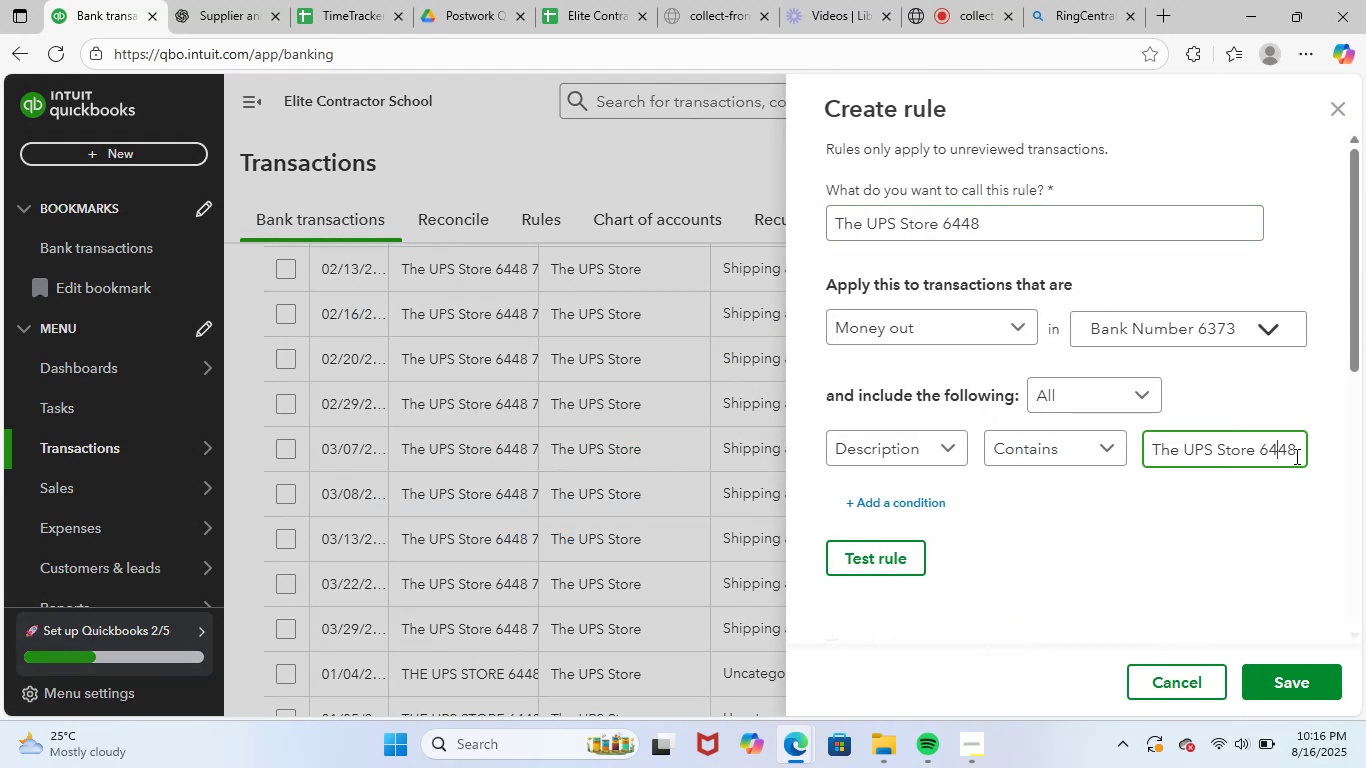 
key(ArrowRight)
 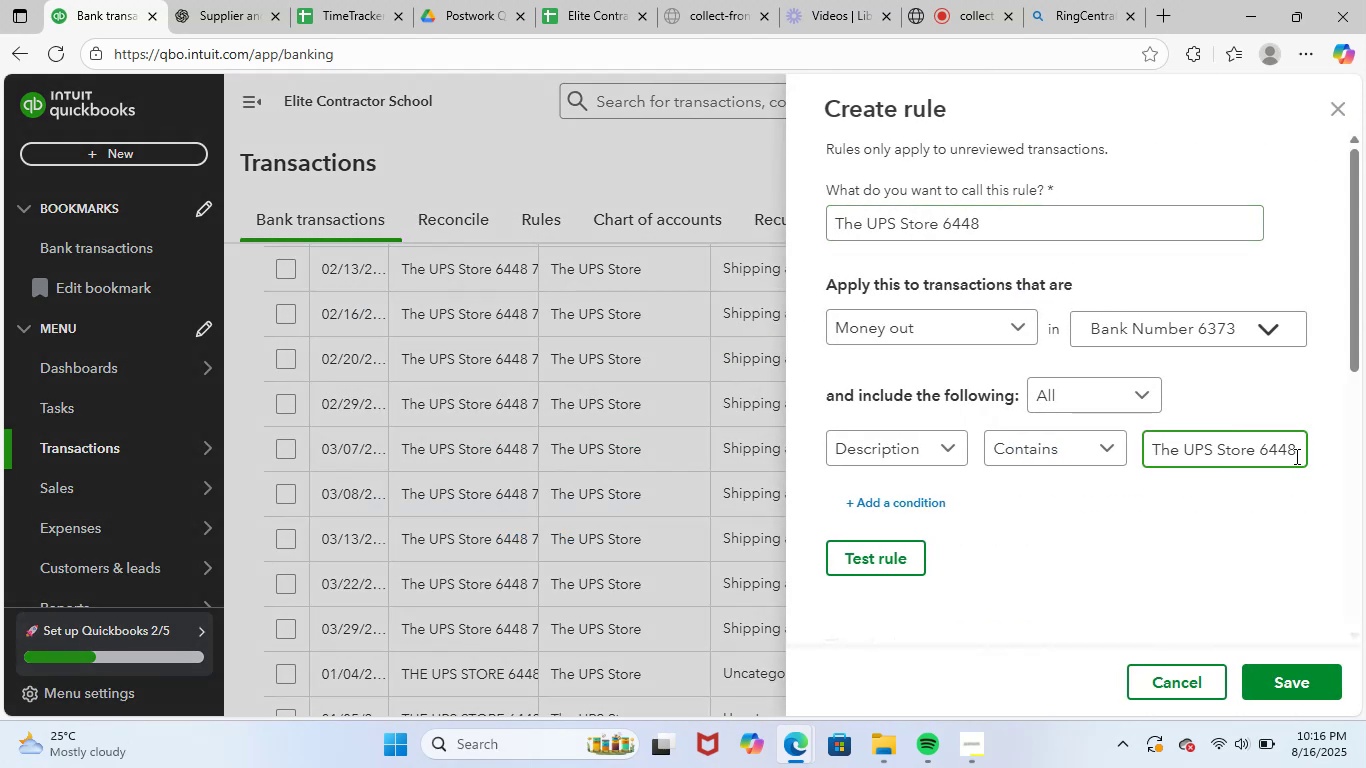 
key(ArrowRight)
 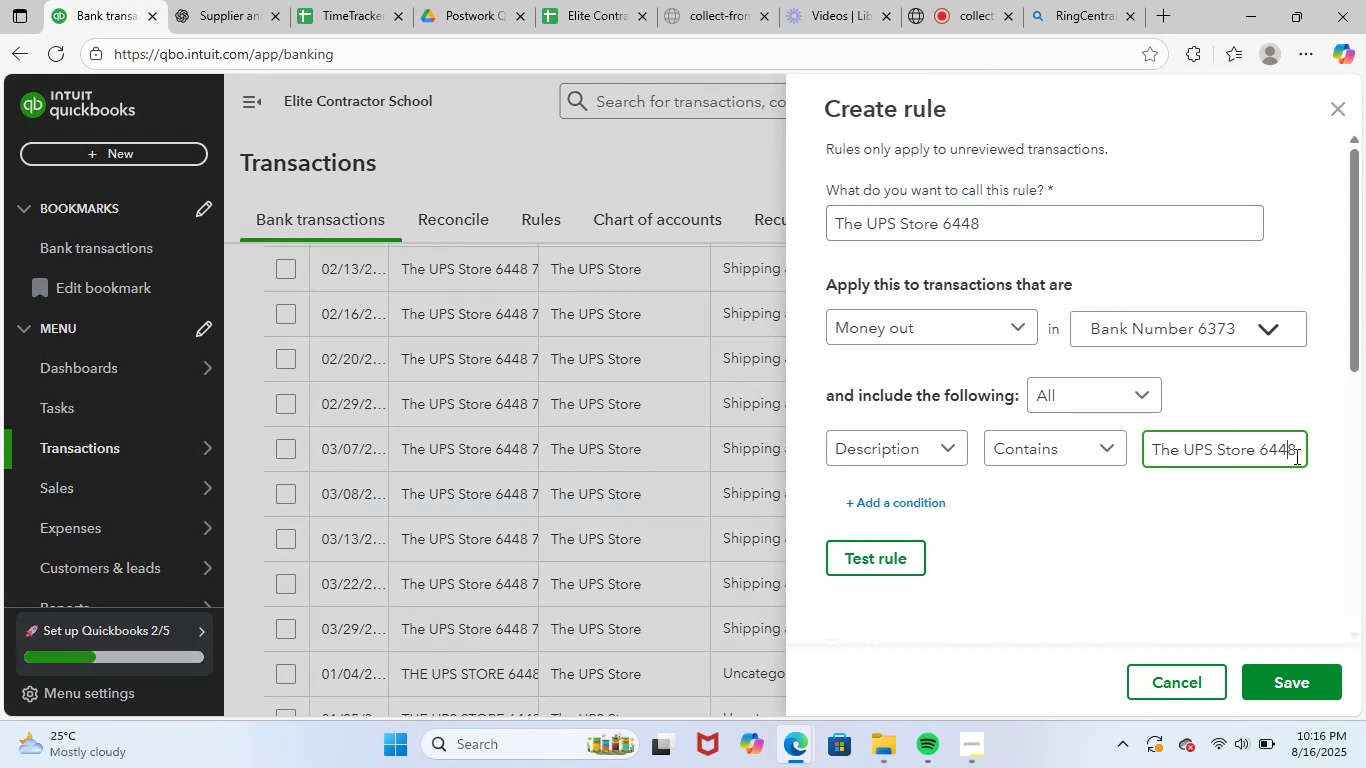 
key(ArrowRight)
 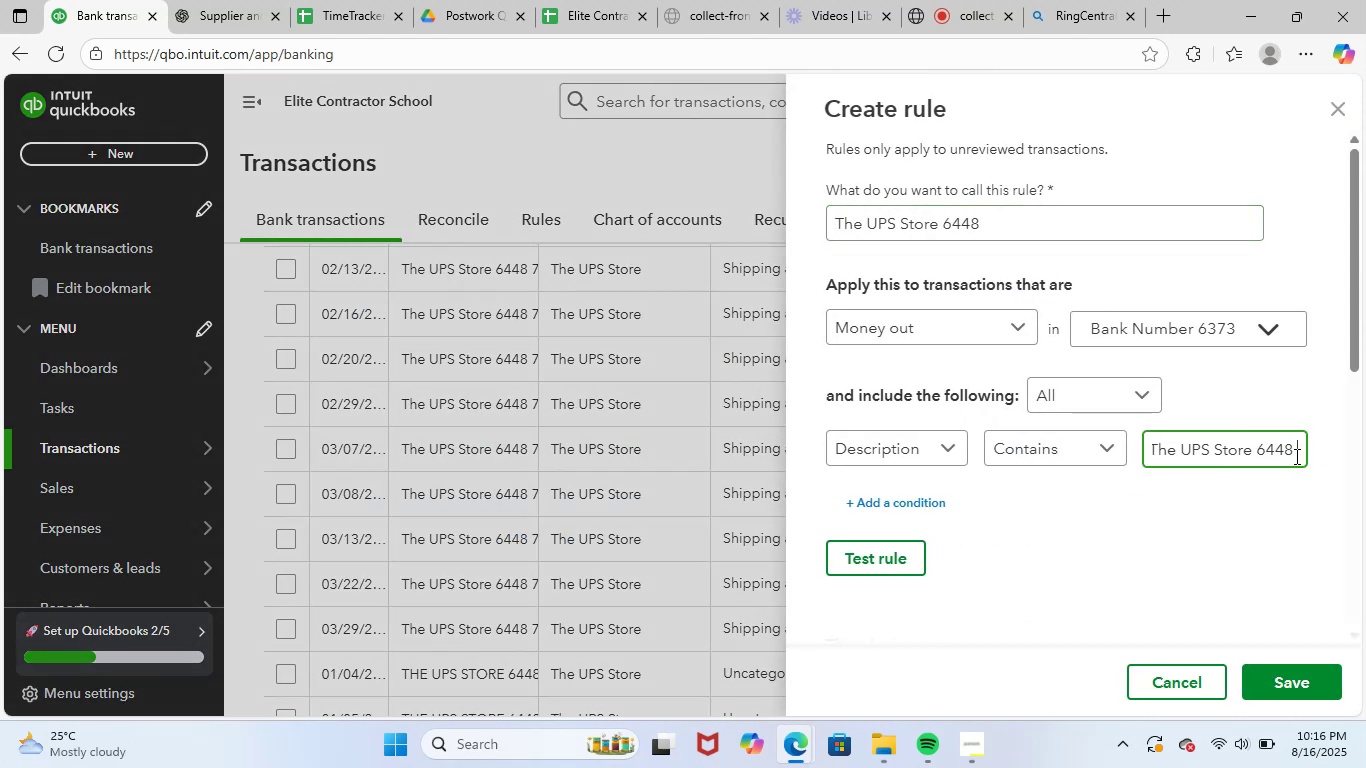 
hold_key(key=ShiftLeft, duration=1.57)
 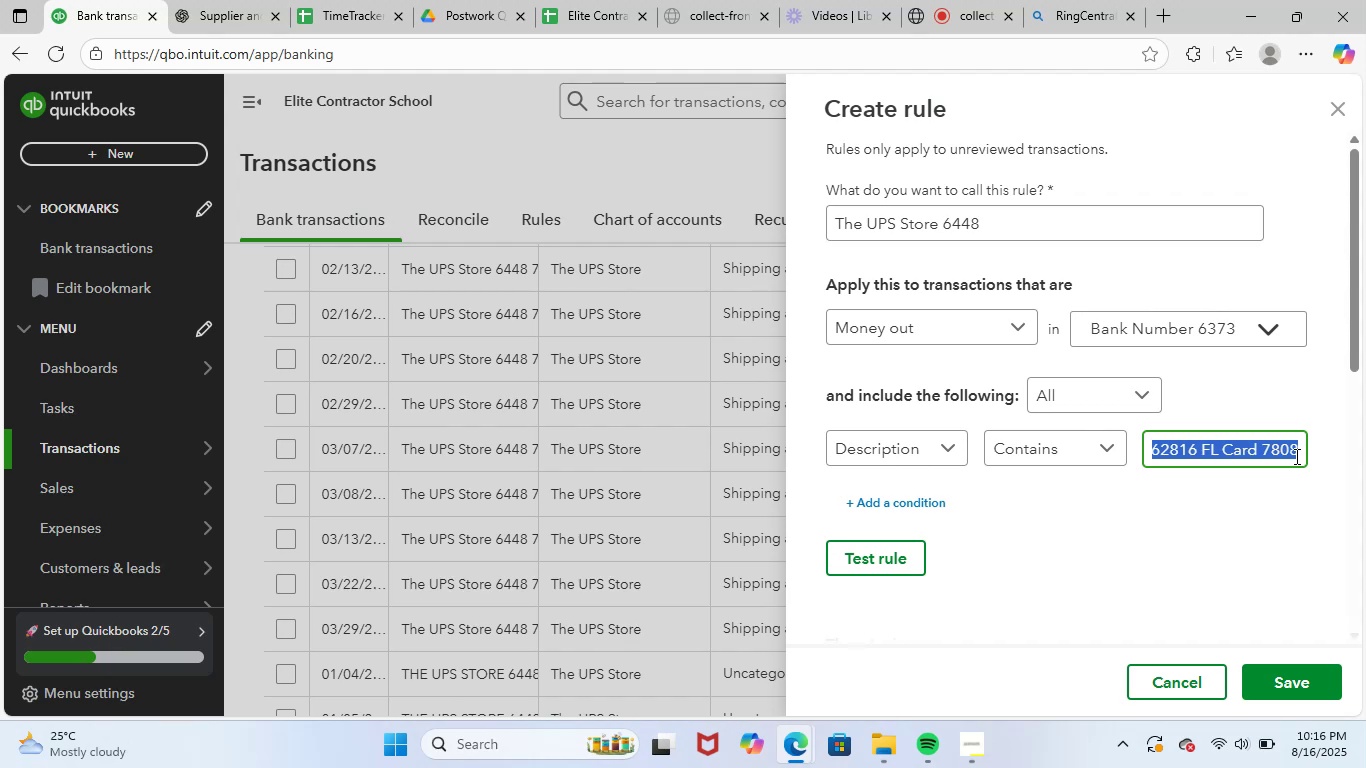 
hold_key(key=ArrowRight, duration=1.4)
 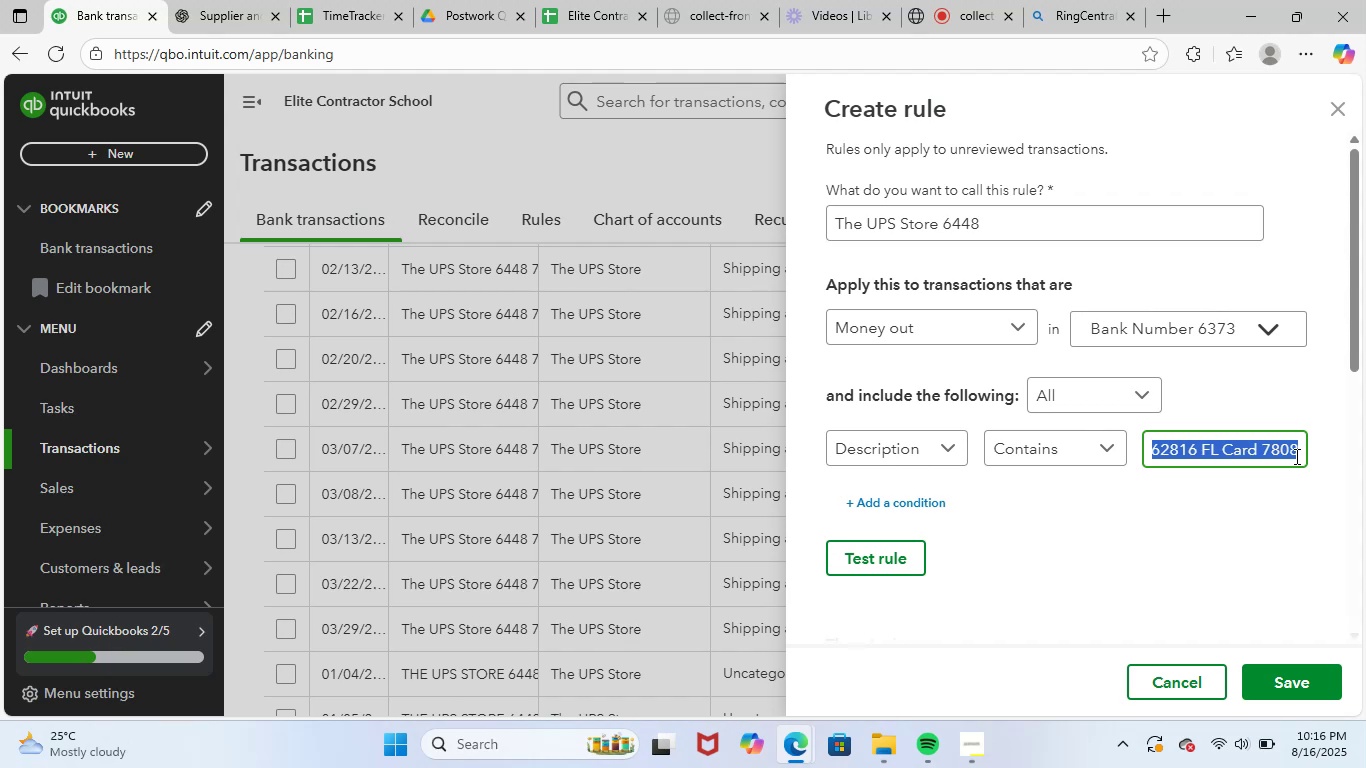 
key(Backspace)
 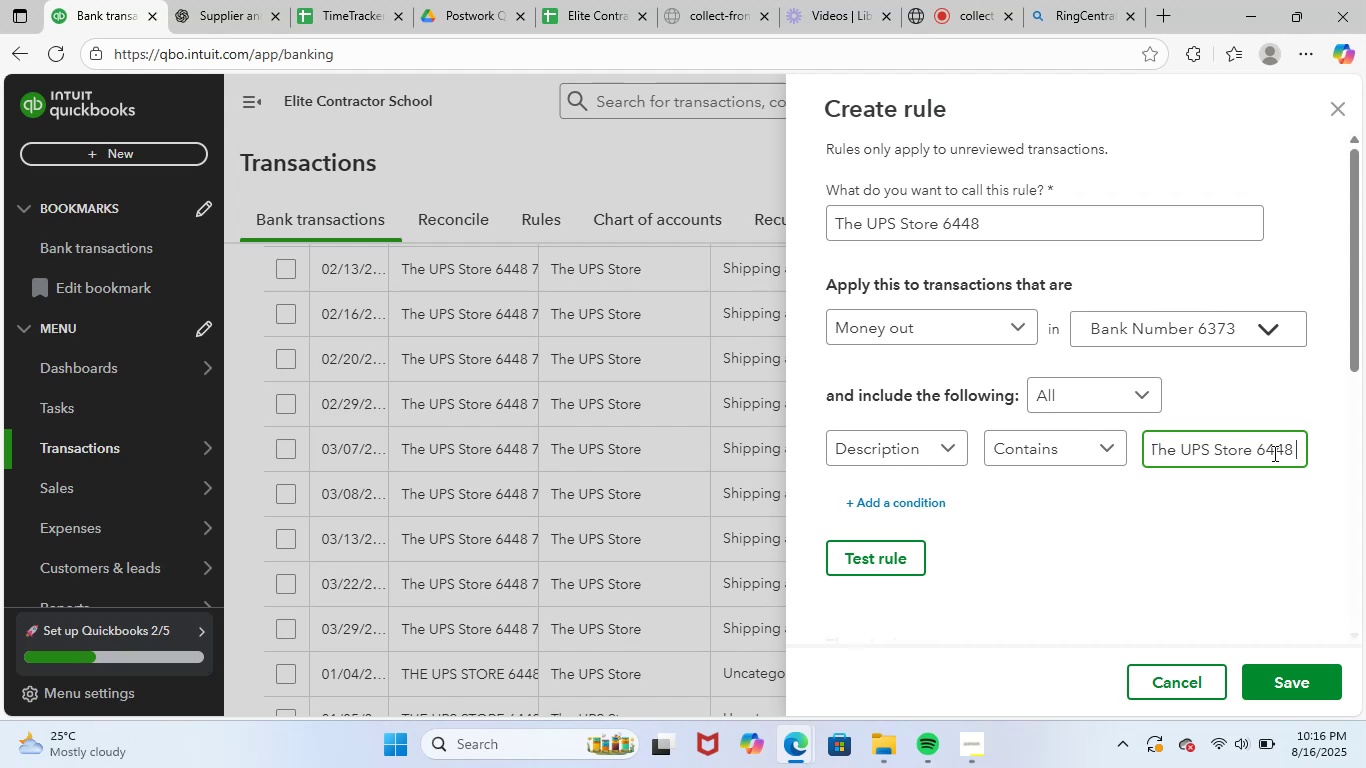 
left_click([1081, 630])
 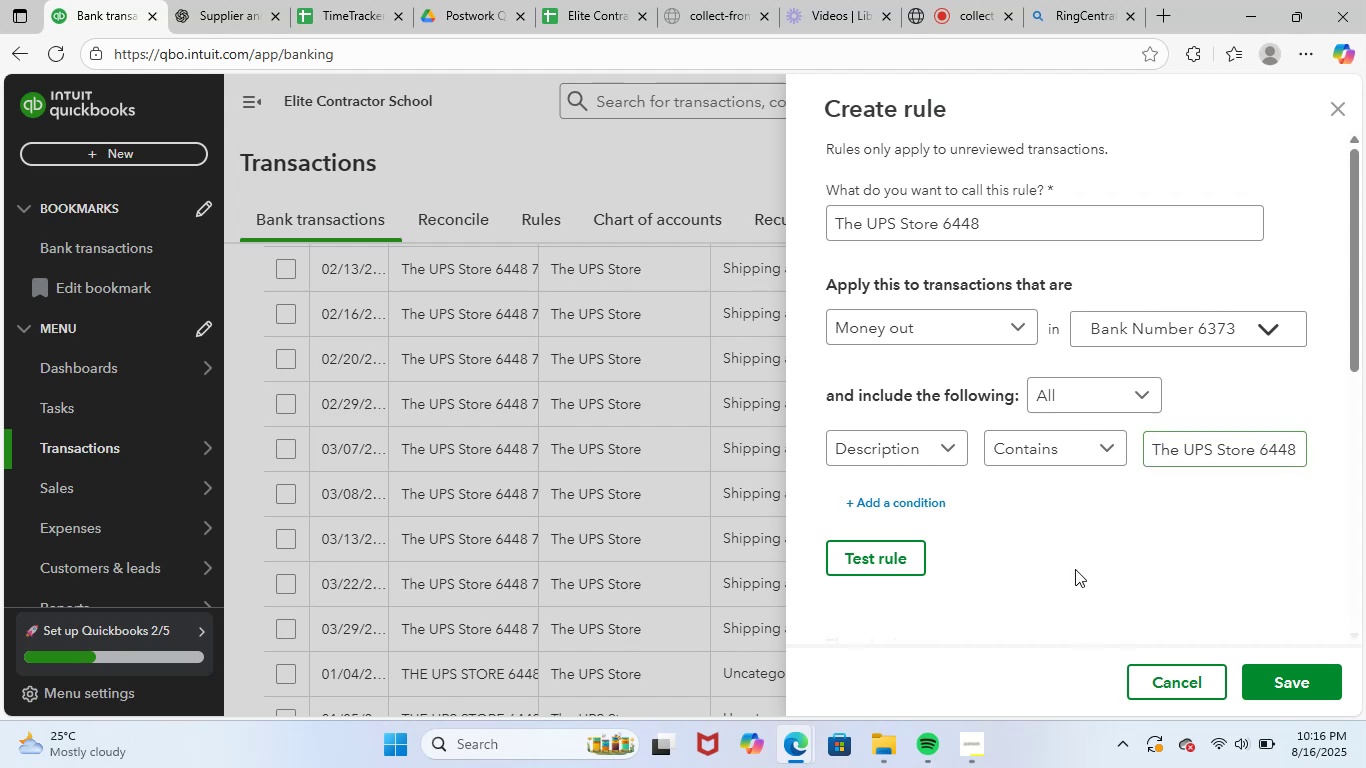 
scroll: coordinate [1192, 522], scroll_direction: down, amount: 8.0
 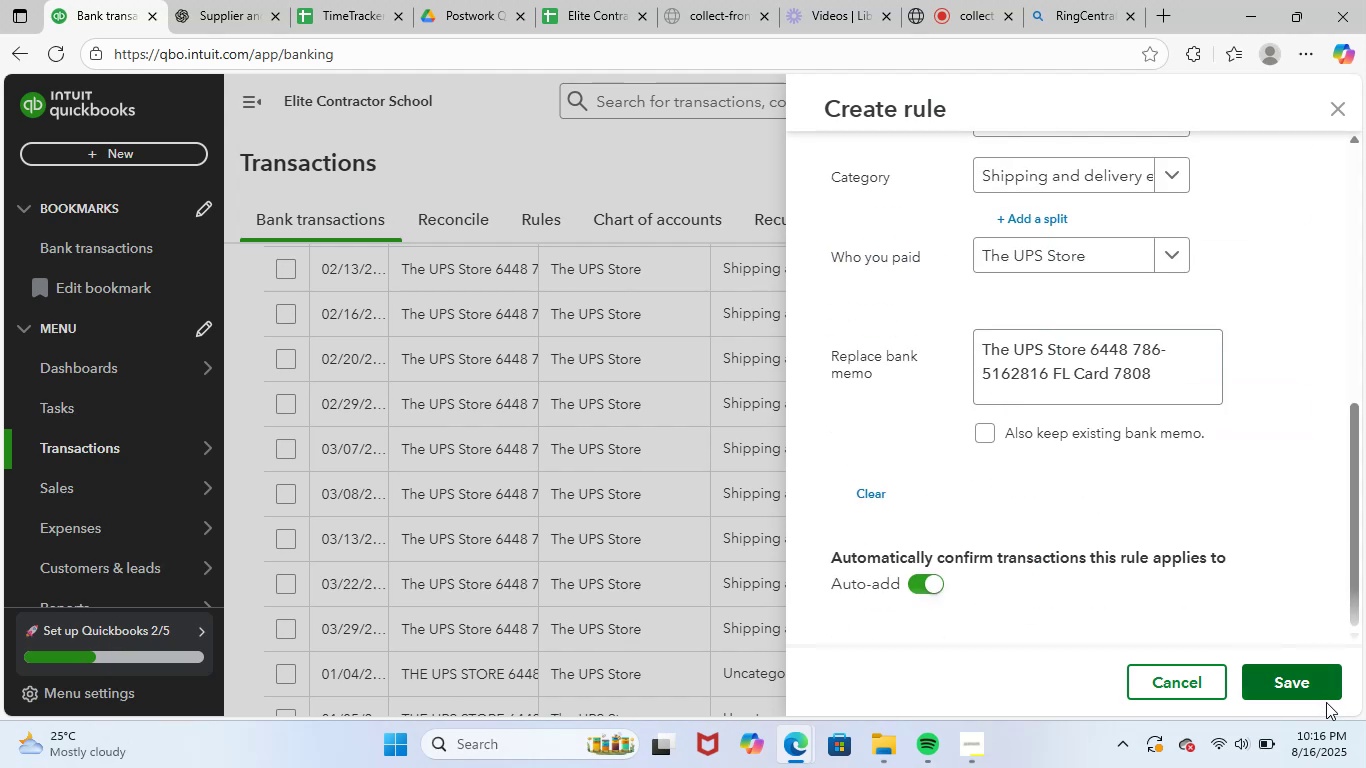 
left_click([1334, 689])
 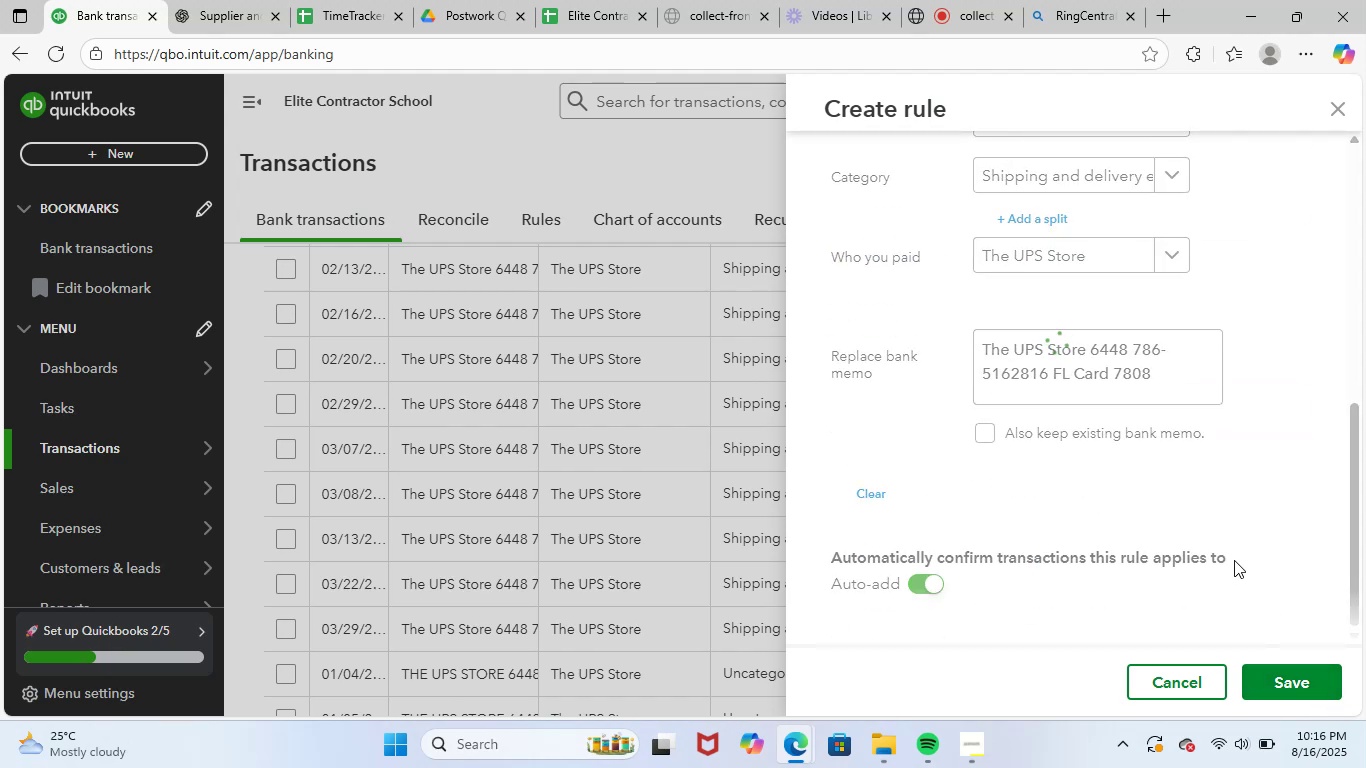 
wait(8.4)
 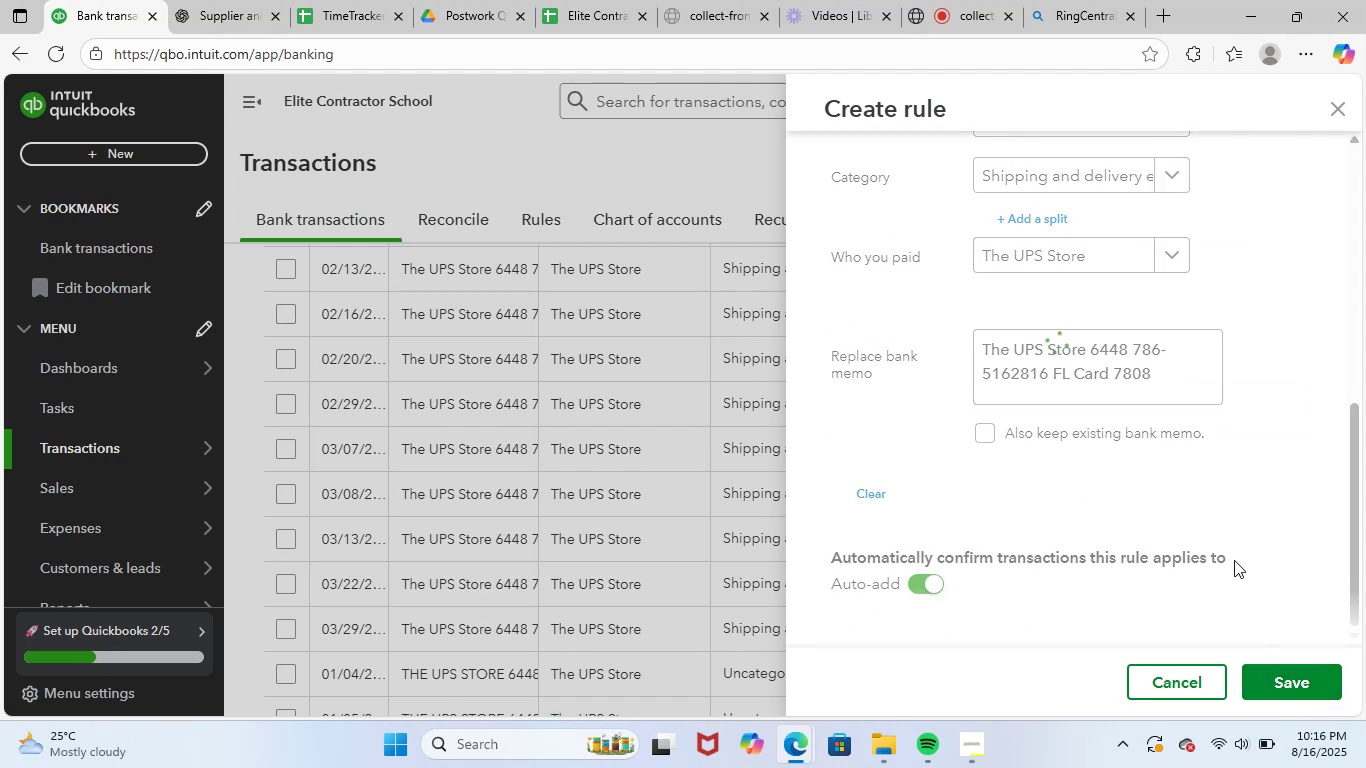 
left_click([488, 443])
 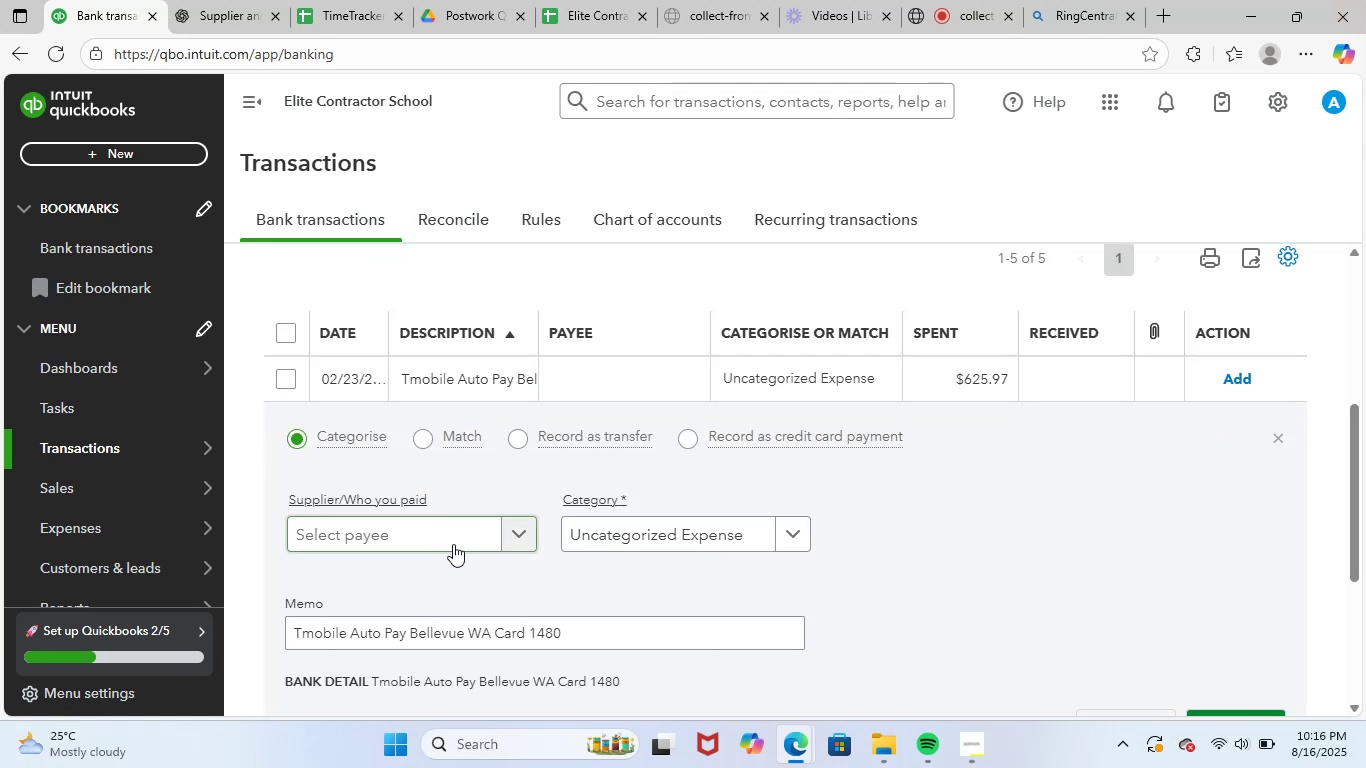 
left_click([448, 538])
 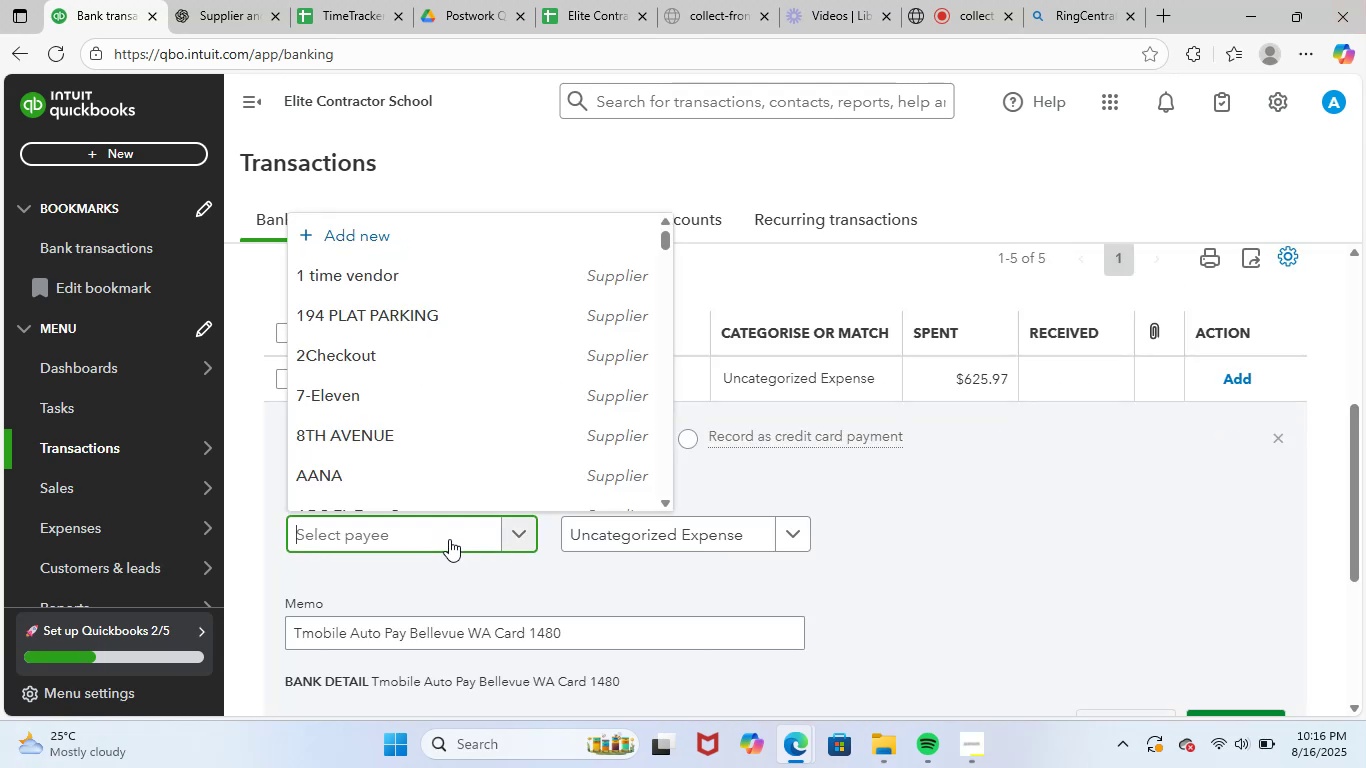 
type(t,o)
key(Backspace)
key(Backspace)
type(mo)
 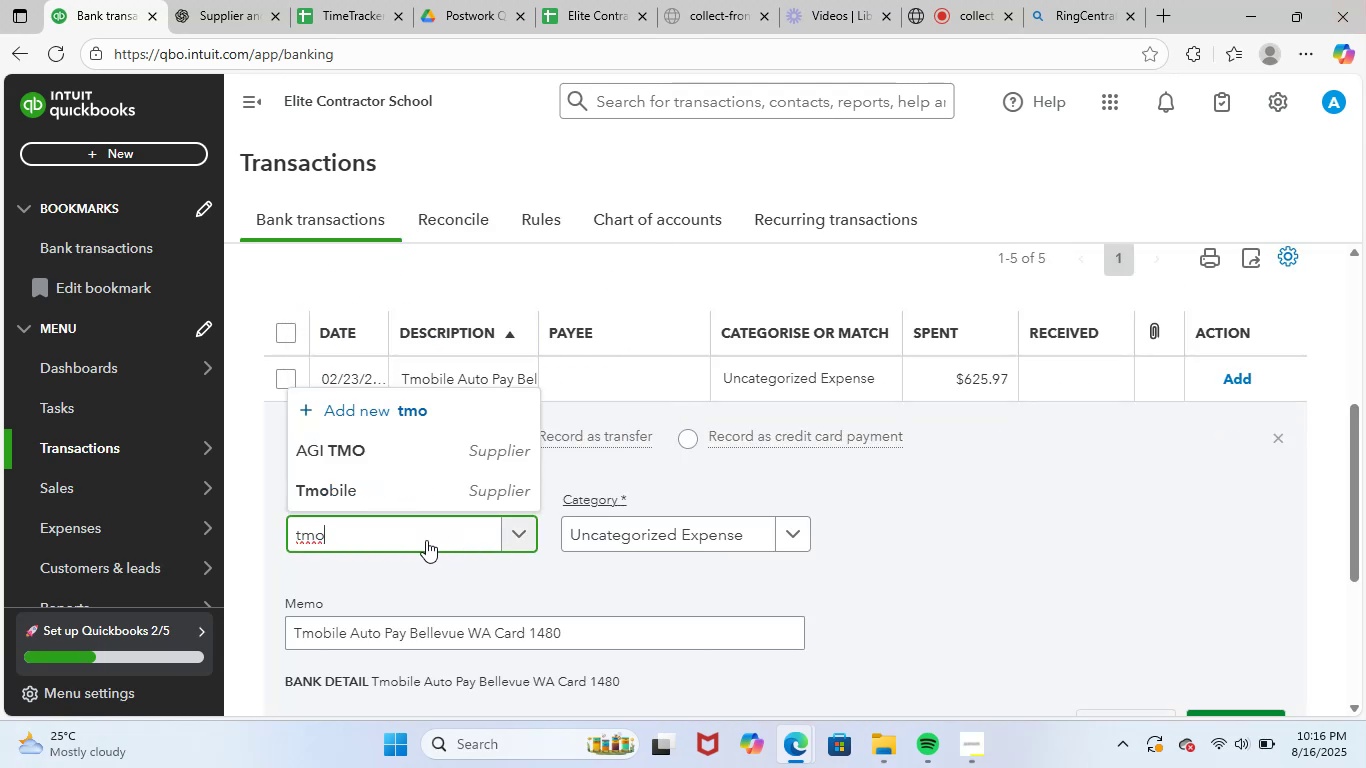 
left_click([432, 494])
 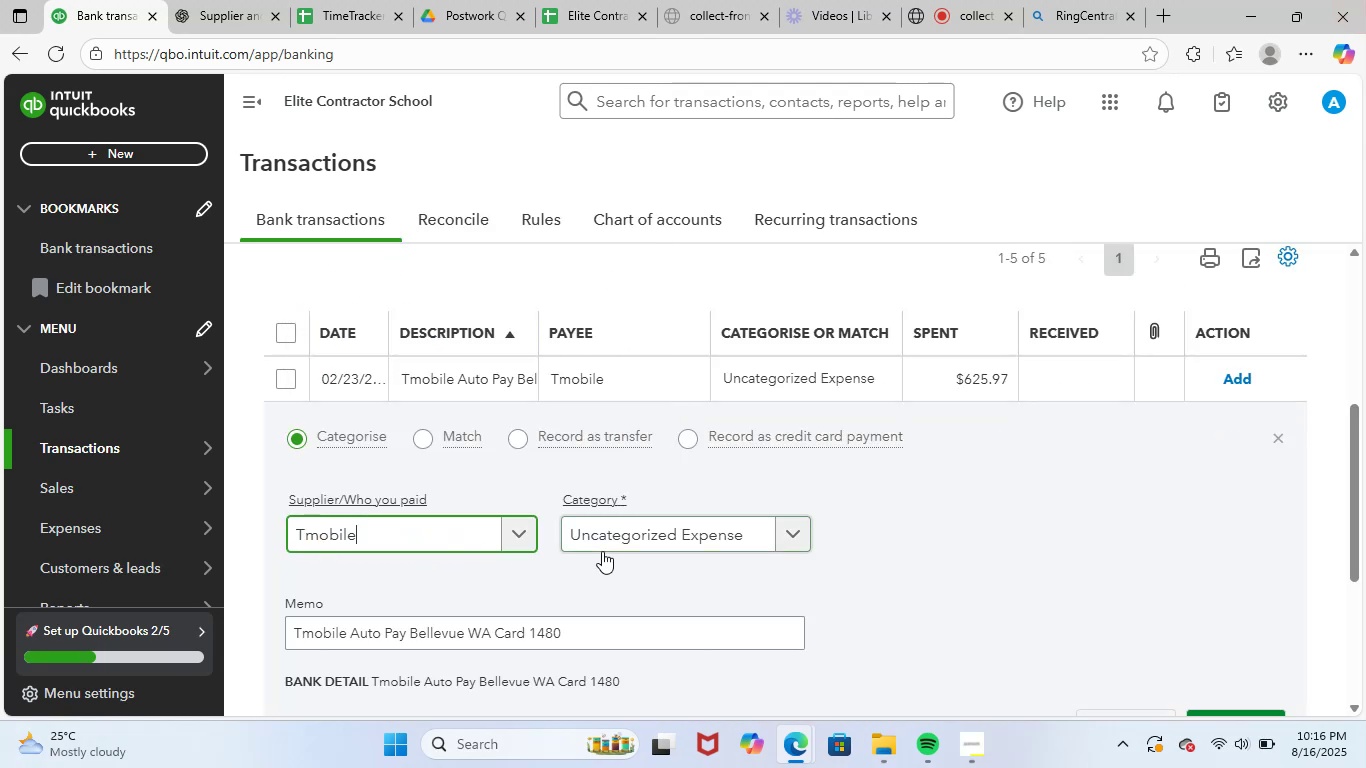 
left_click([642, 540])
 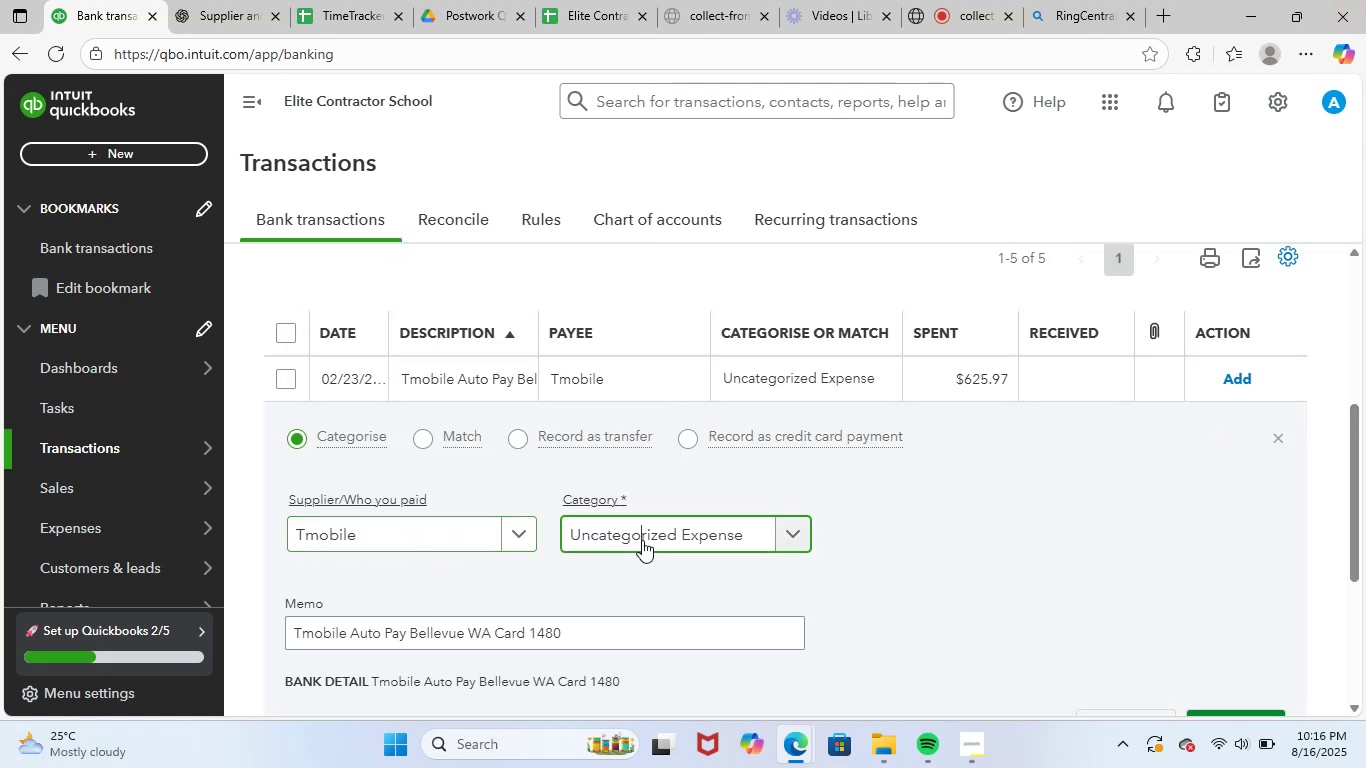 
mouse_move([658, 565])
 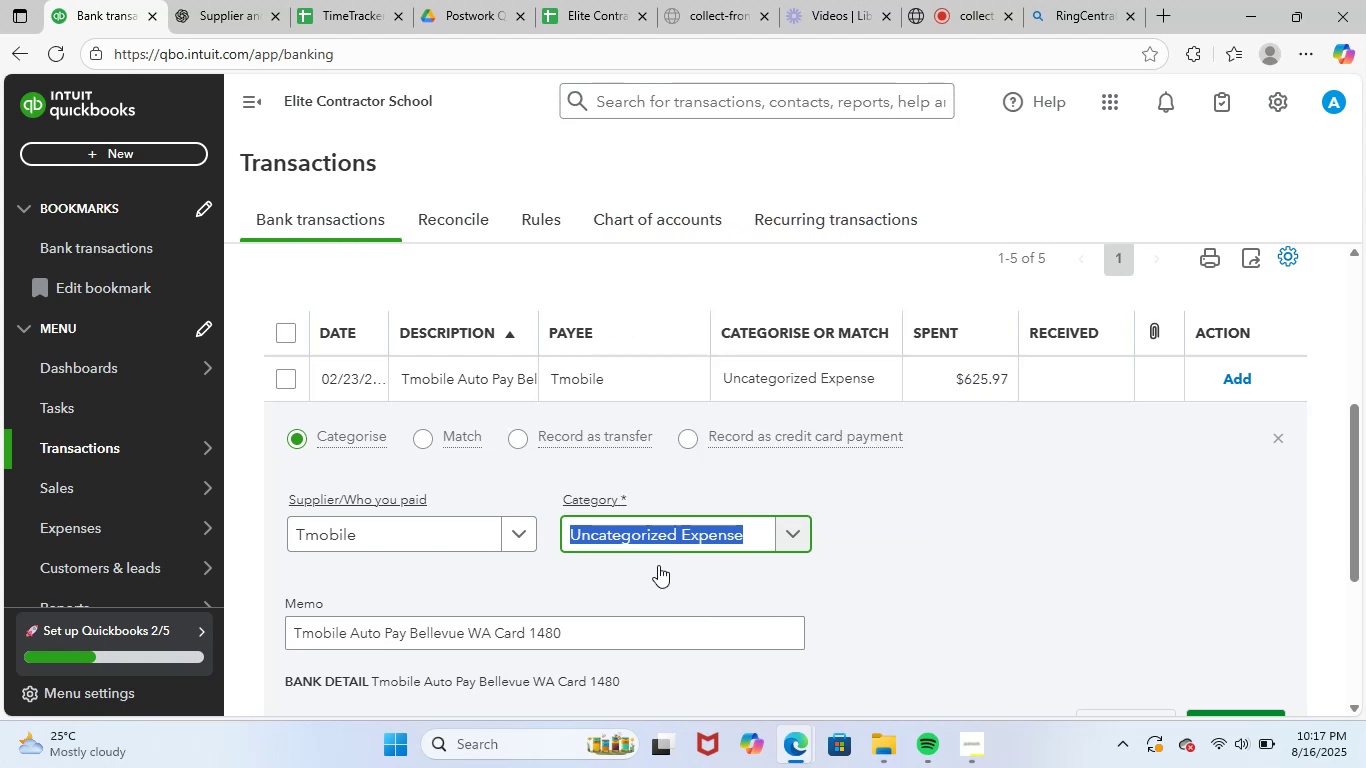 
type(ye)
key(Backspace)
key(Backspace)
type(tele)
 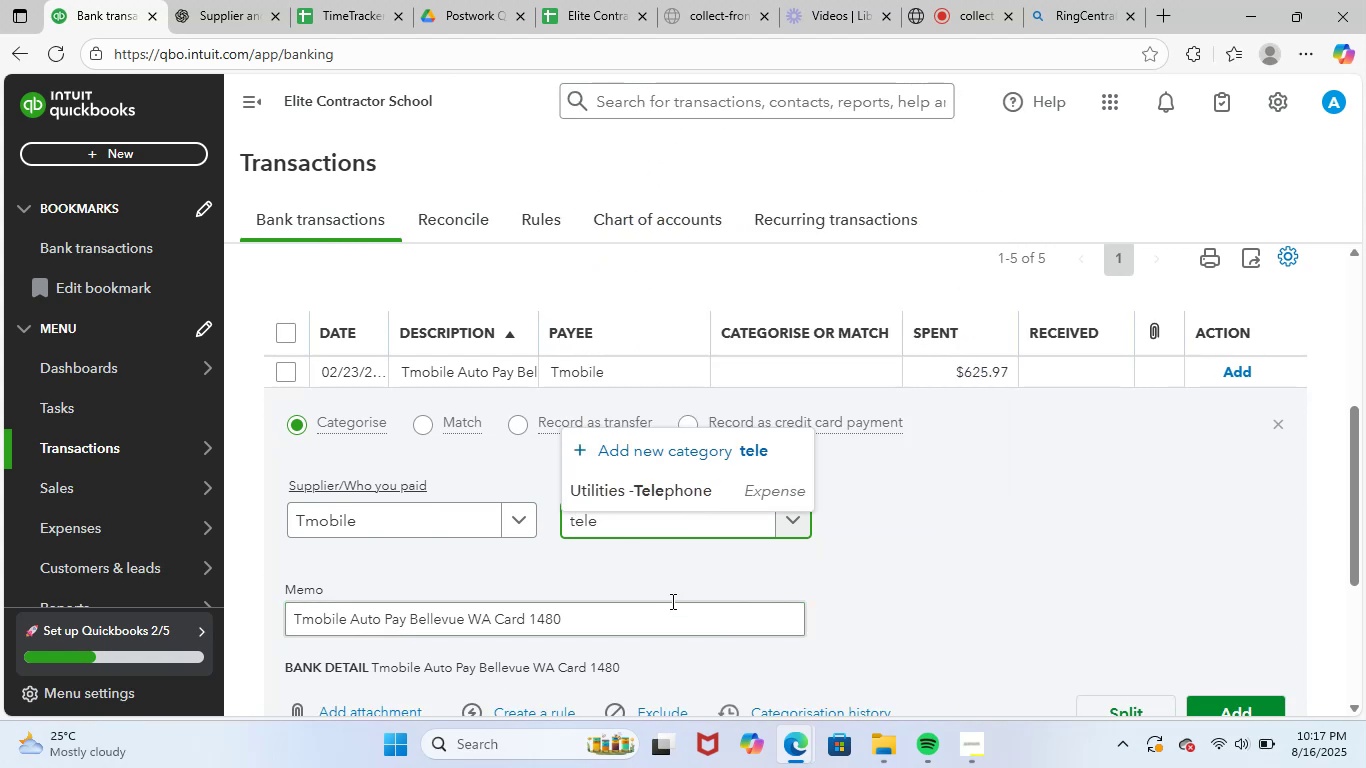 
left_click([753, 475])
 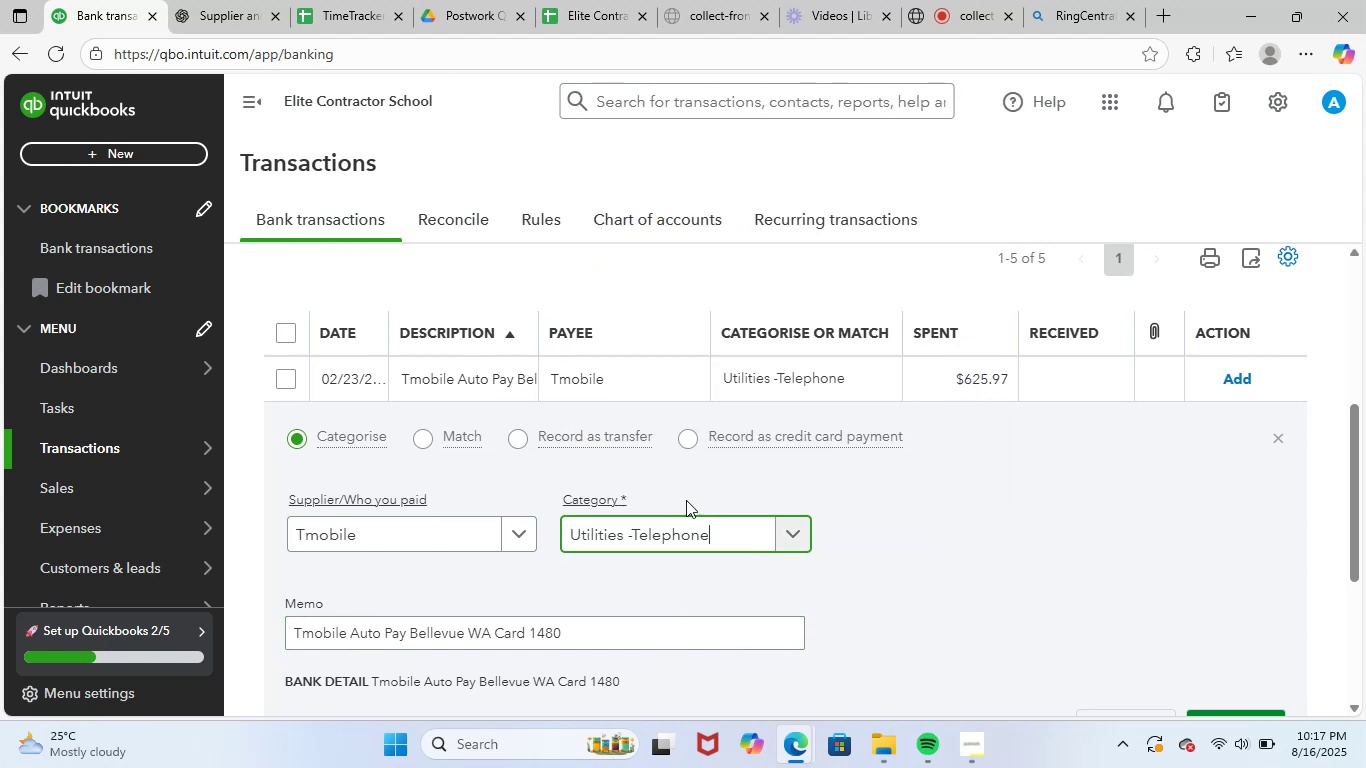 
scroll: coordinate [577, 551], scroll_direction: down, amount: 1.0
 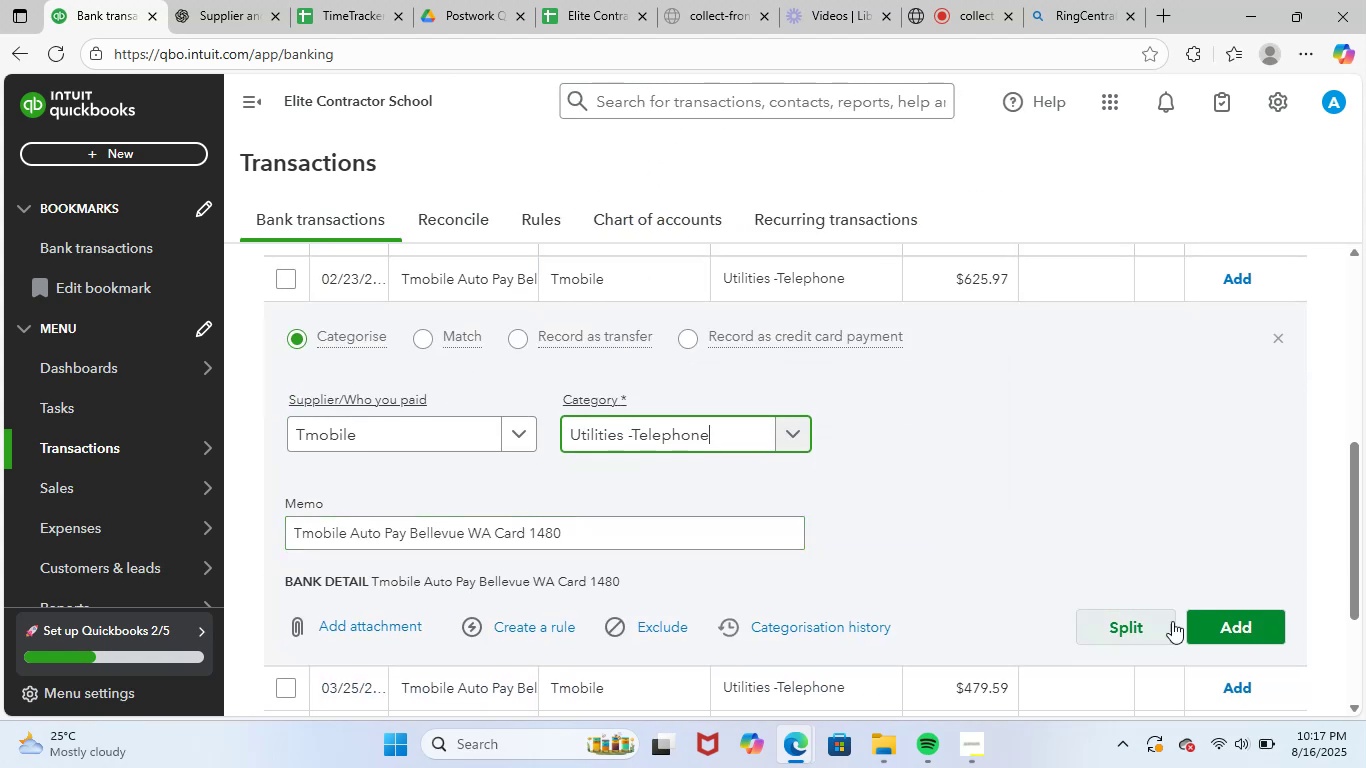 
left_click([1213, 619])
 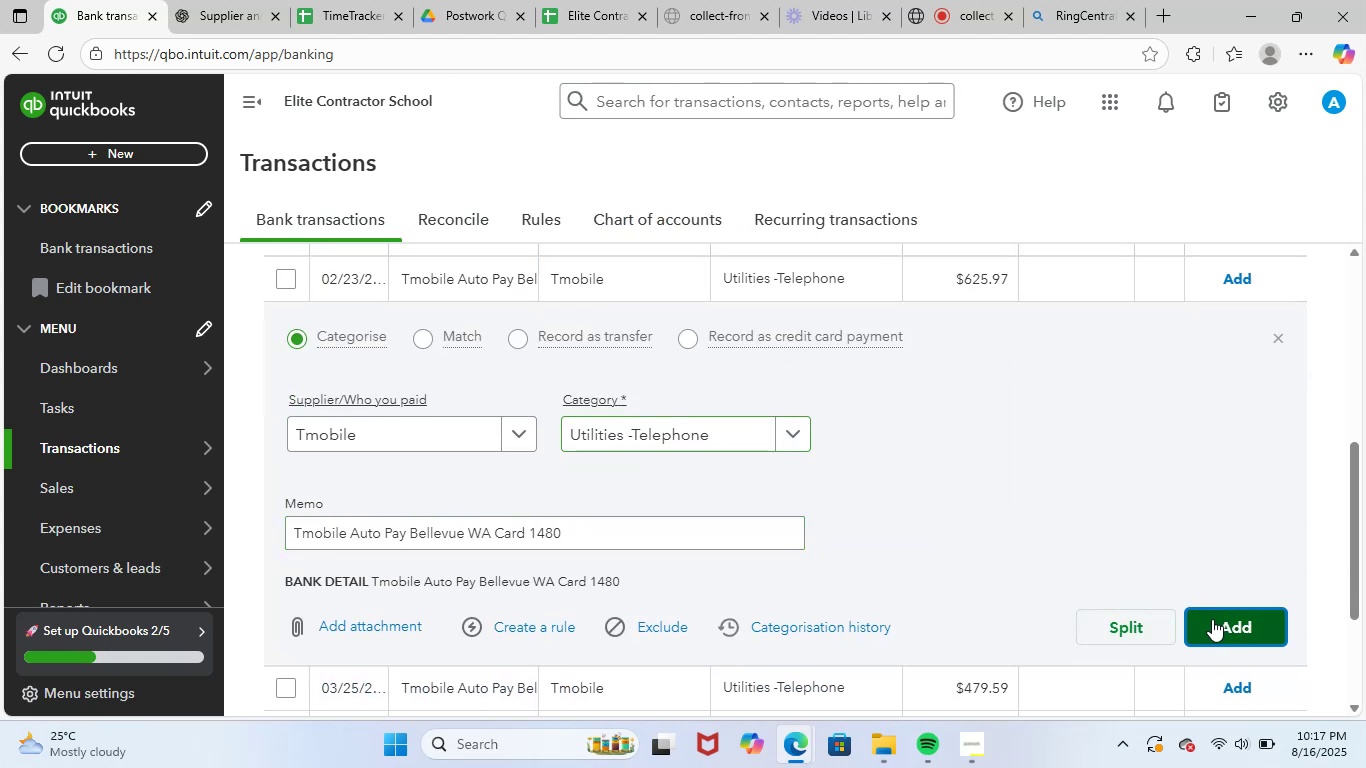 
mouse_move([586, 501])
 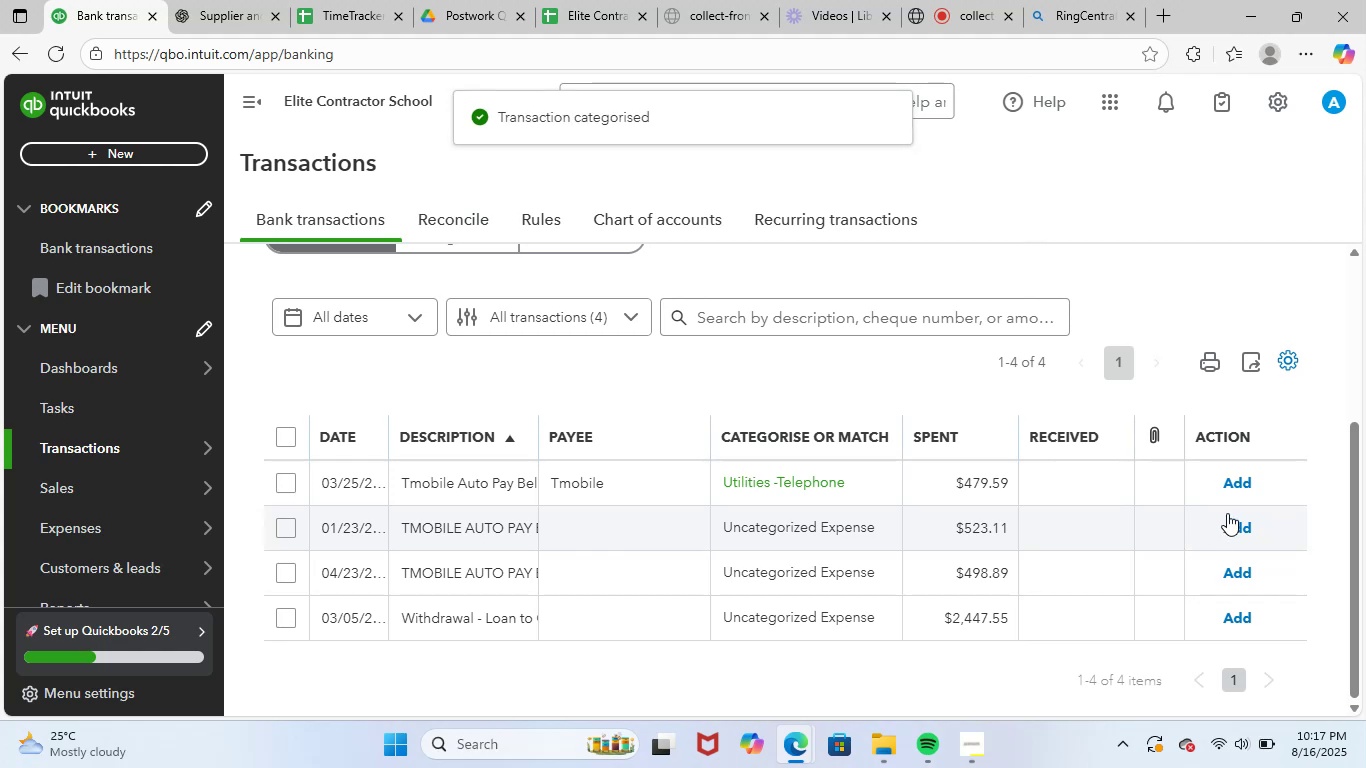 
left_click([1246, 485])
 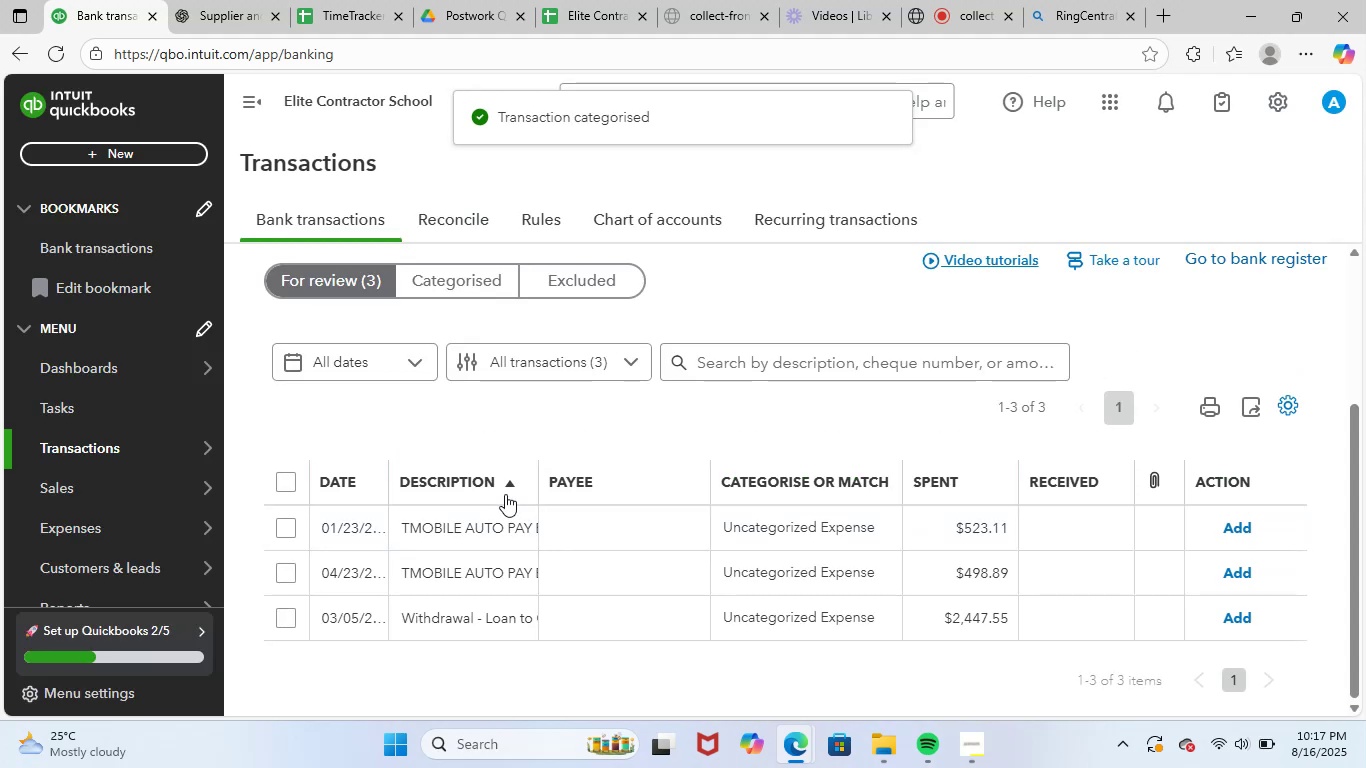 
left_click([481, 528])
 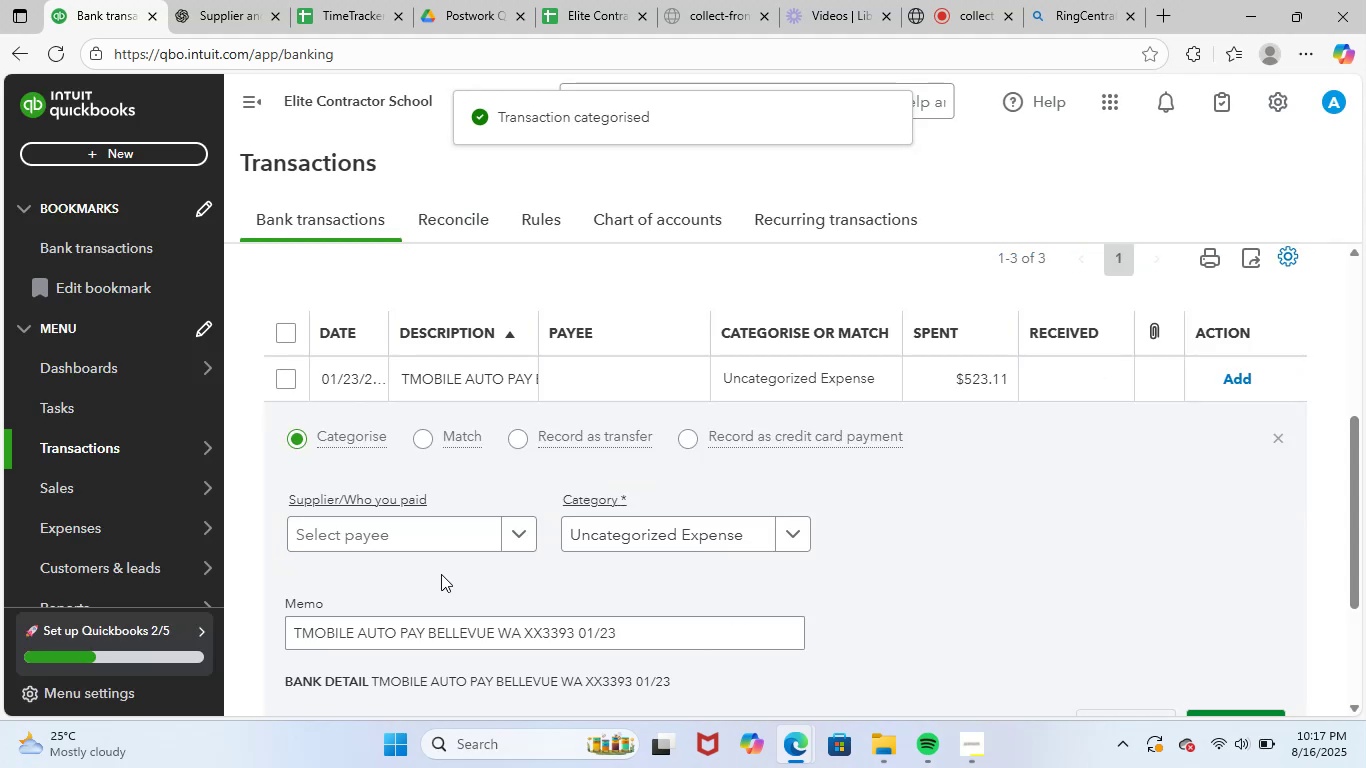 
left_click([443, 534])
 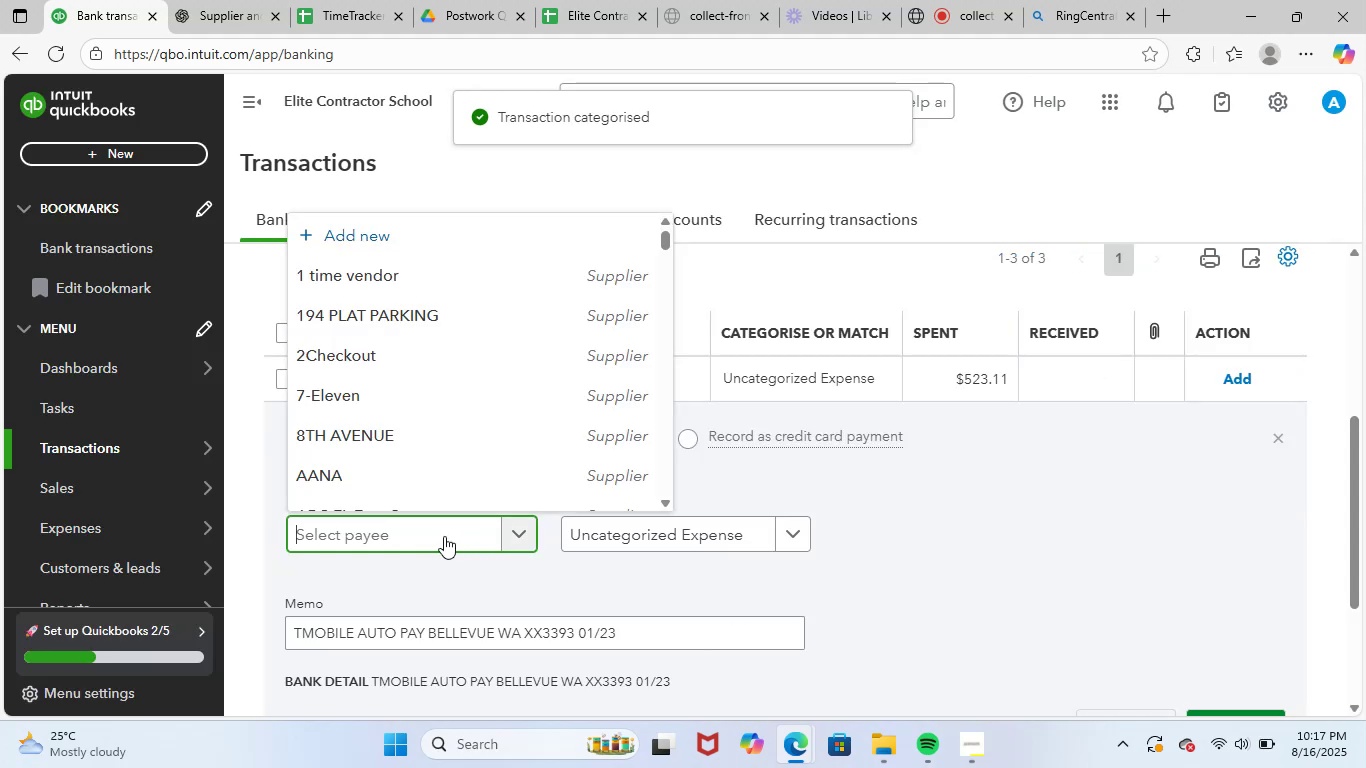 
type(tm)
 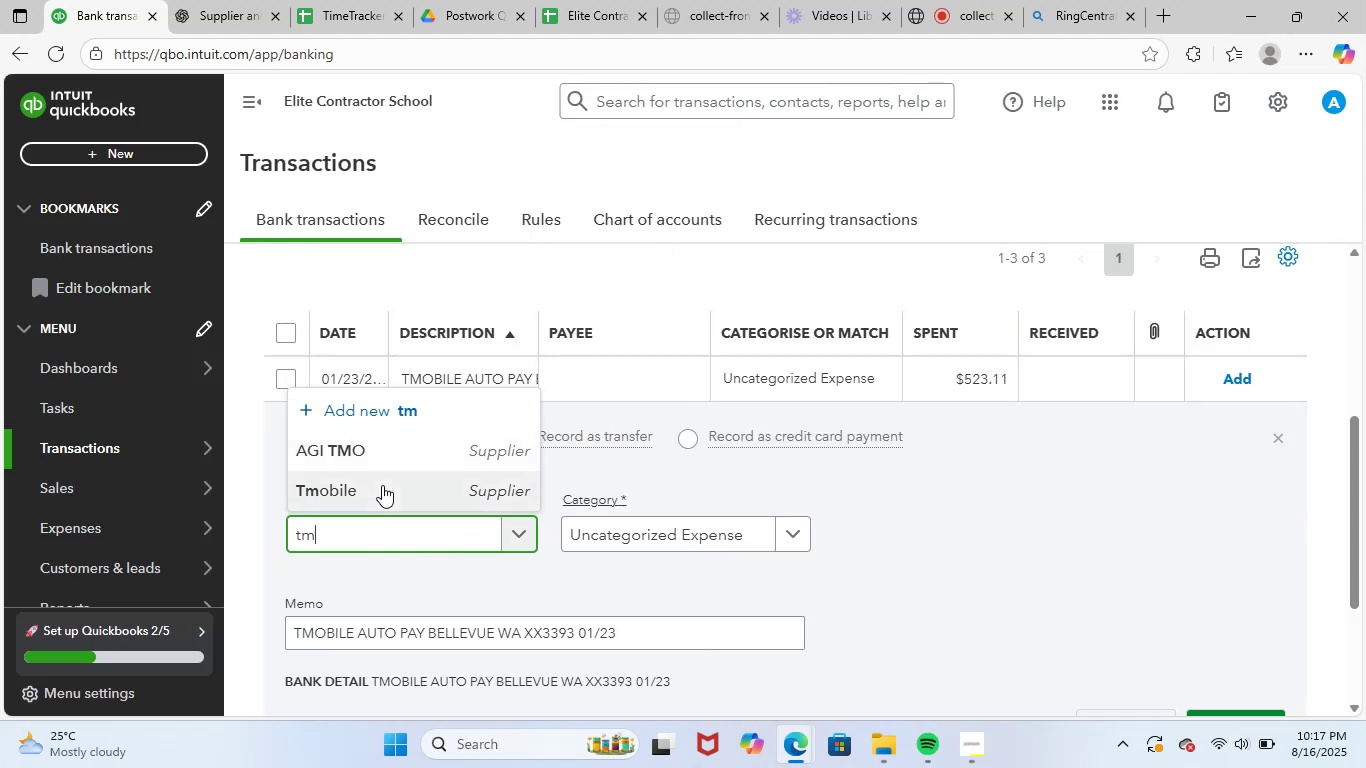 
left_click([616, 534])
 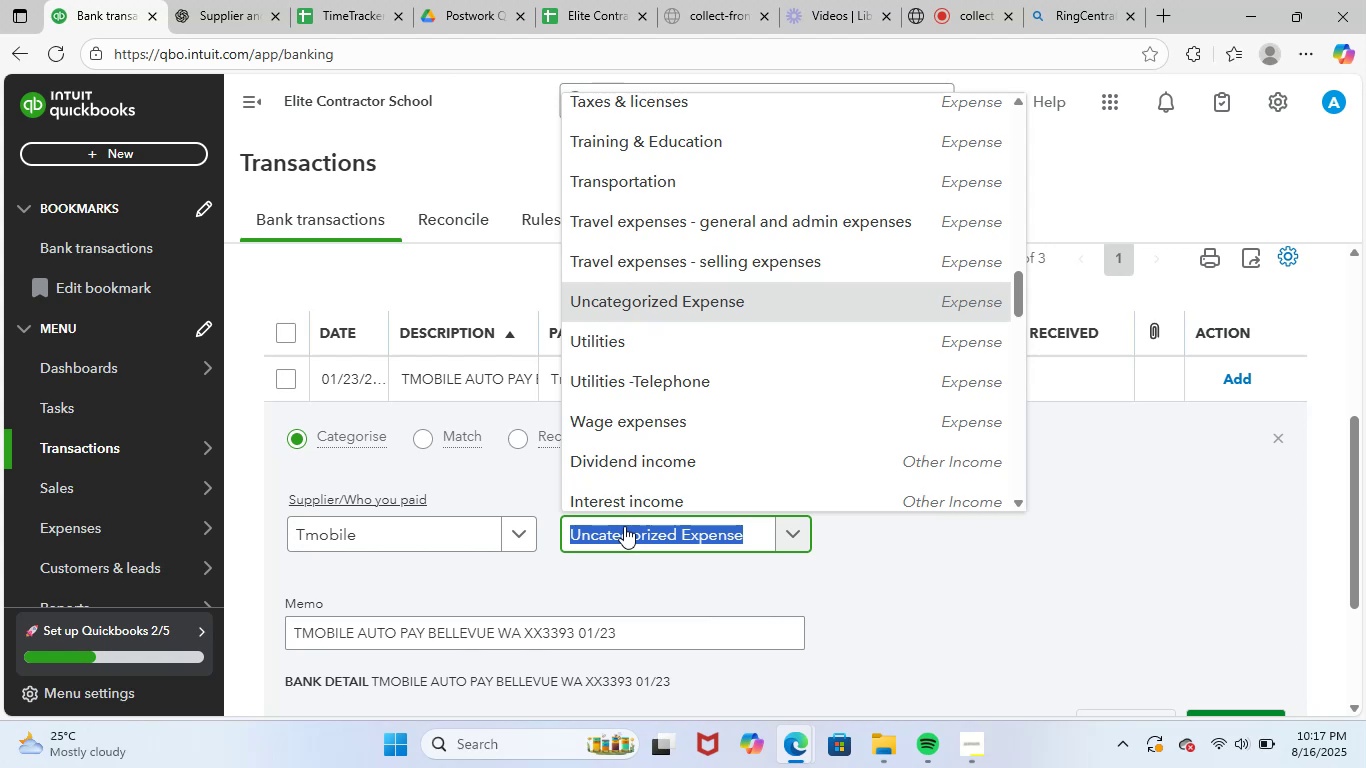 
wait(5.93)
 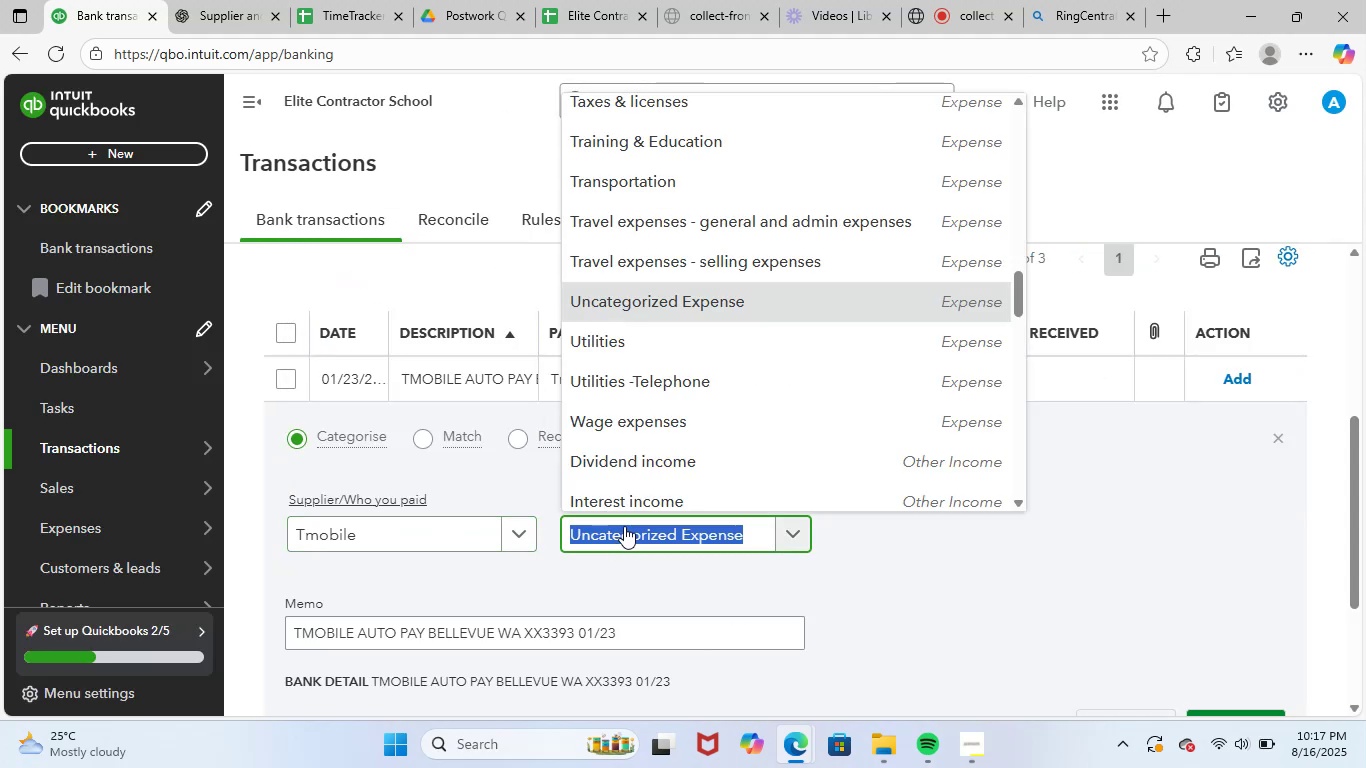 
type(tele)
 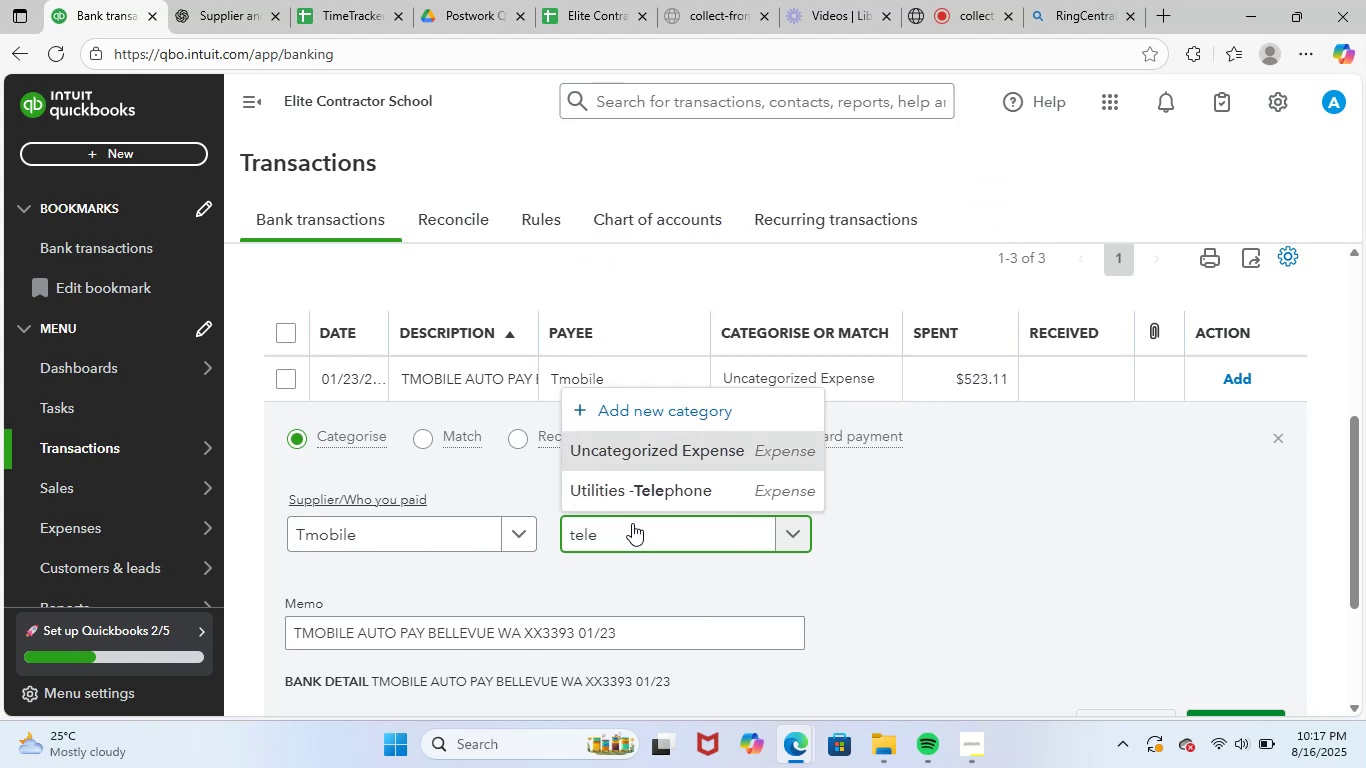 
left_click([681, 489])
 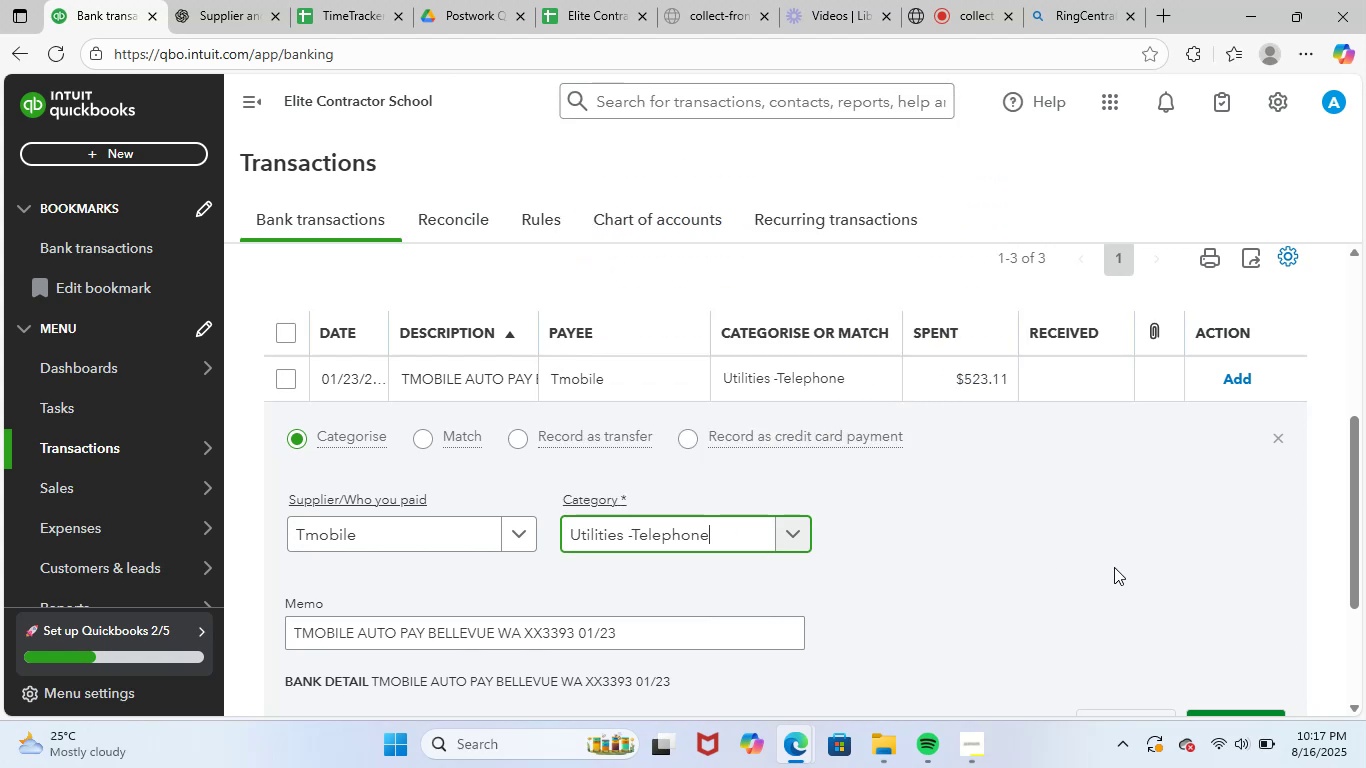 
scroll: coordinate [1194, 673], scroll_direction: down, amount: 2.0
 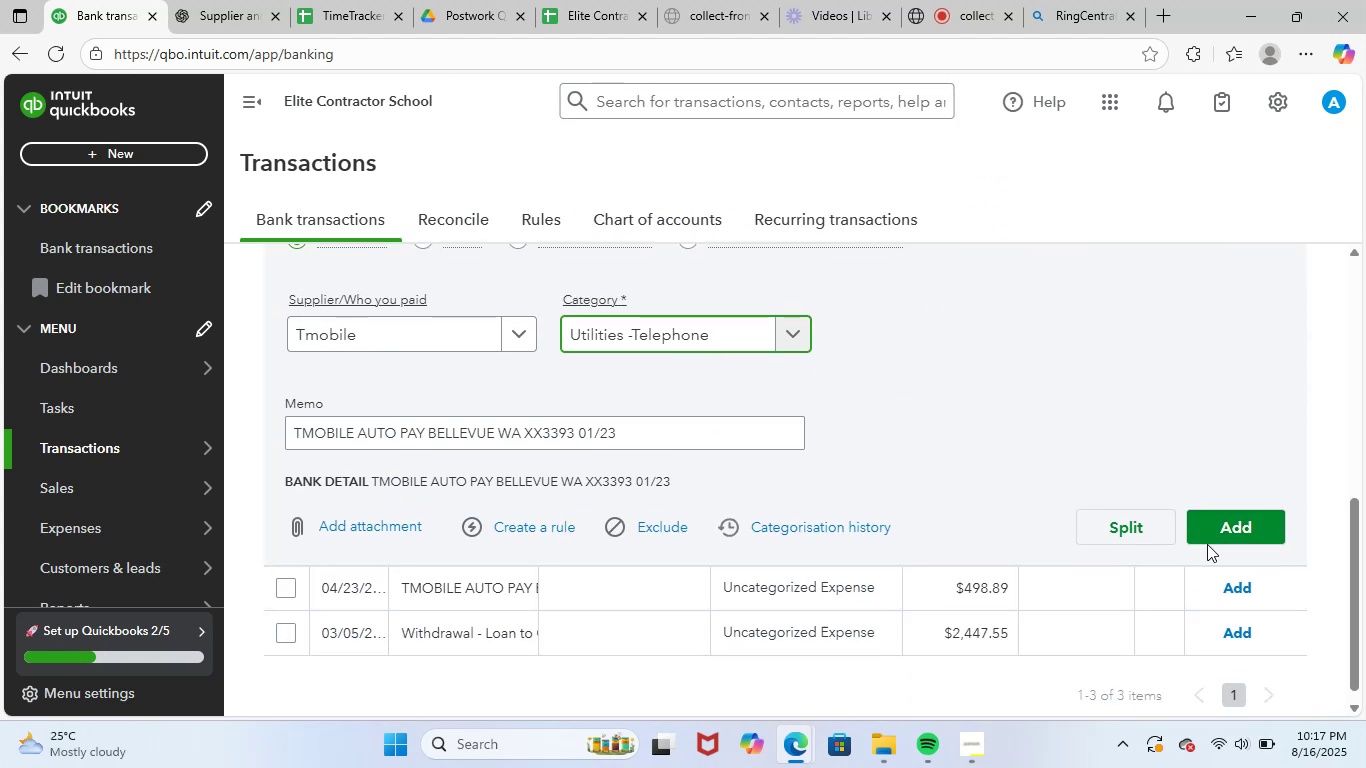 
left_click([1222, 523])
 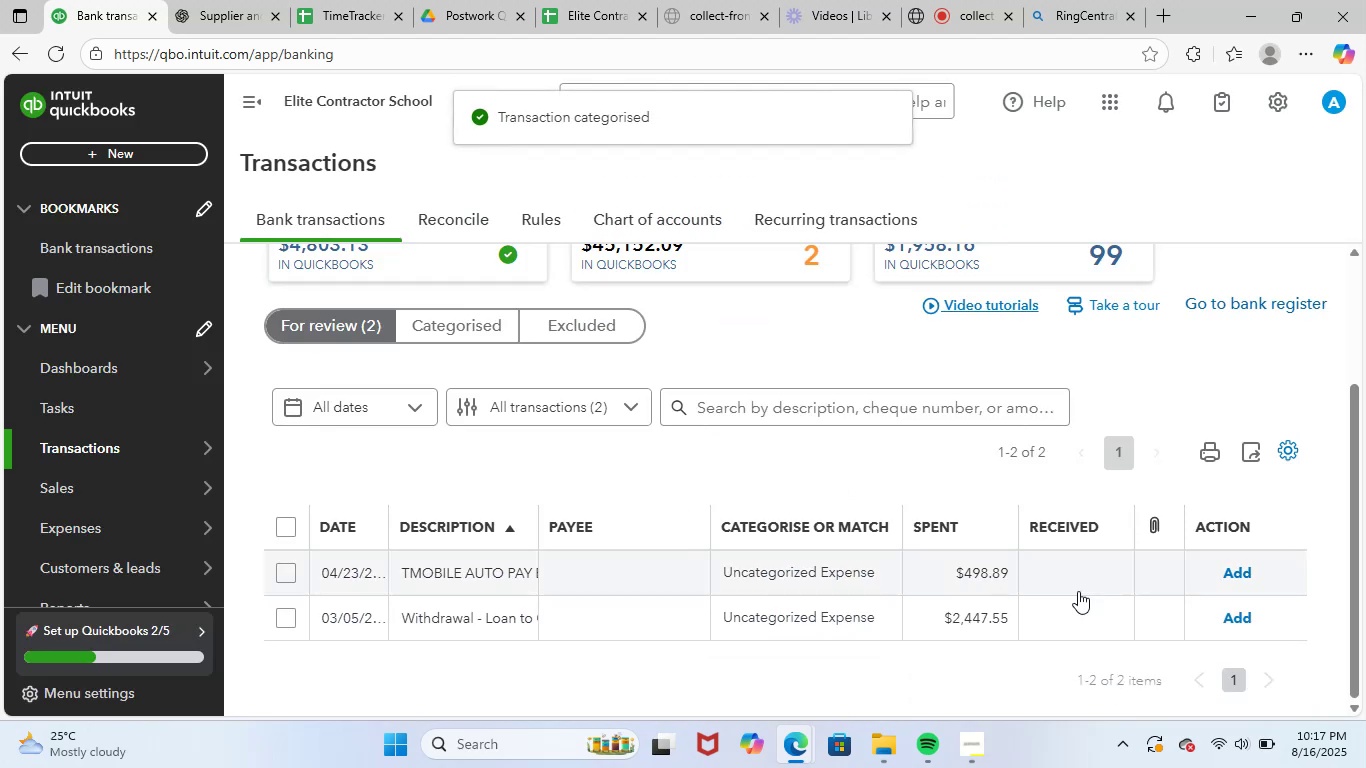 
left_click([580, 575])
 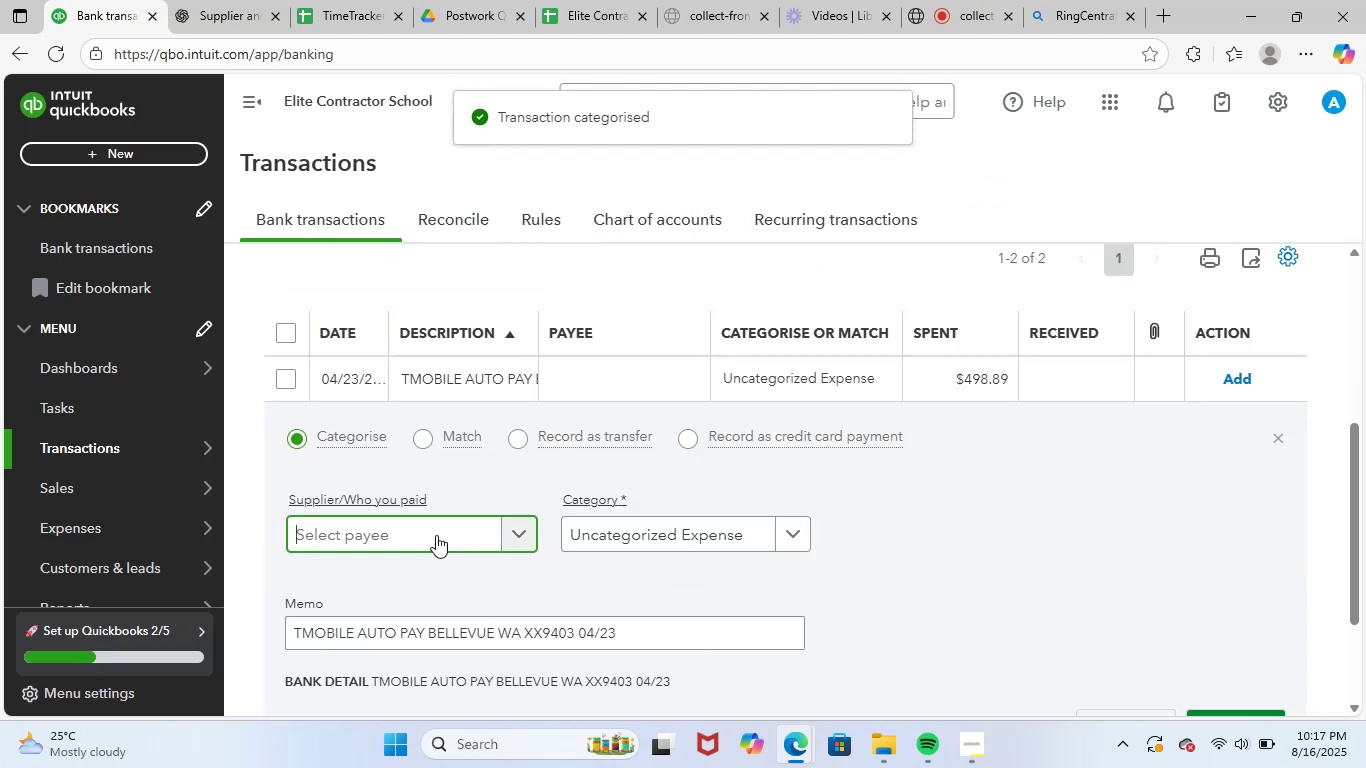 
type(tmo)
 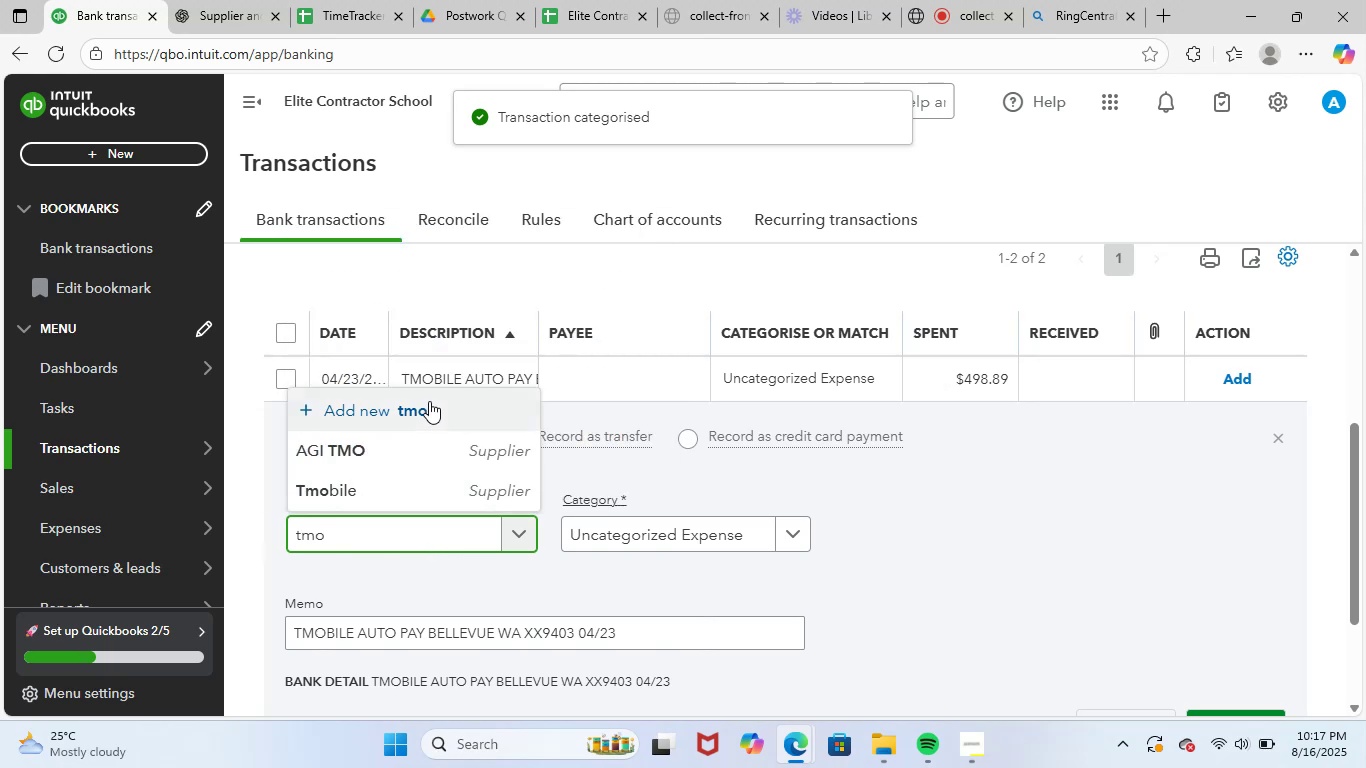 
left_click([410, 487])
 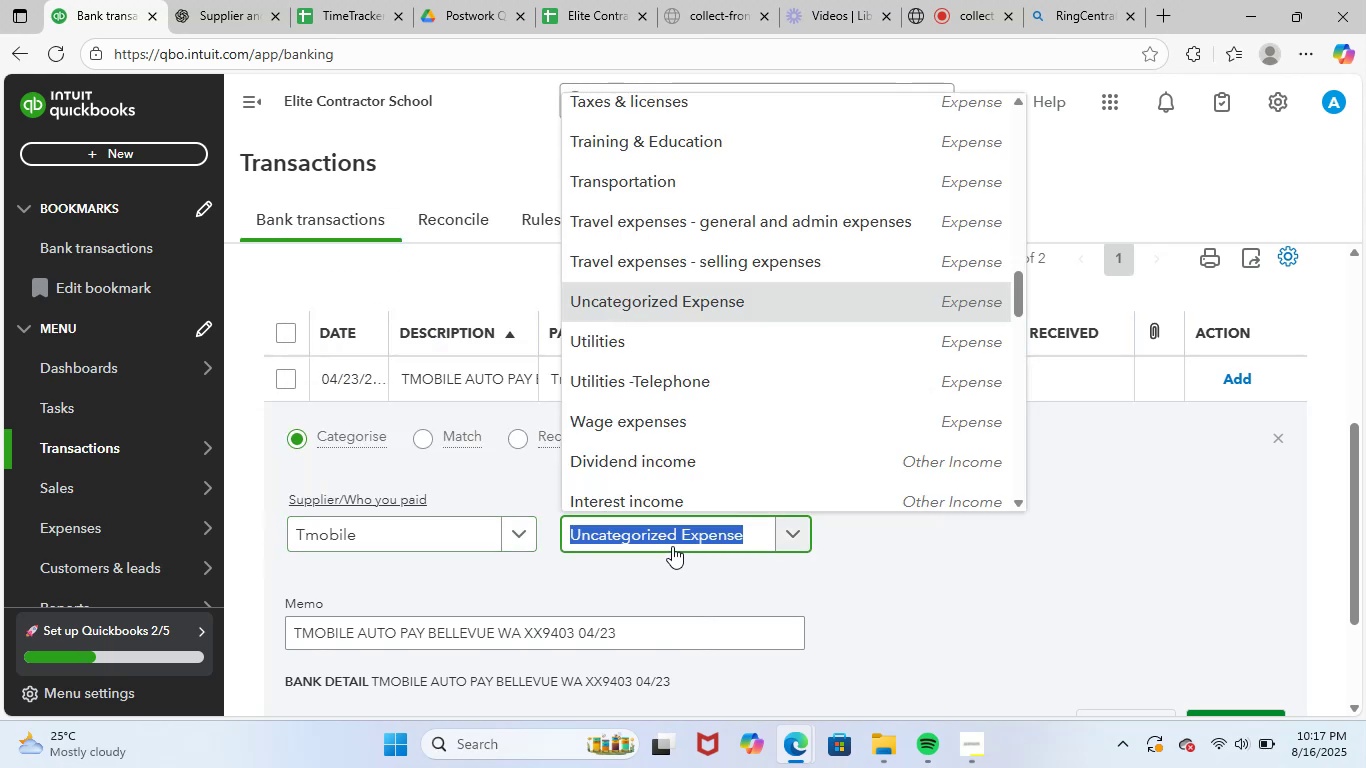 
type(te)
key(Backspace)
key(Backspace)
type(tele)
 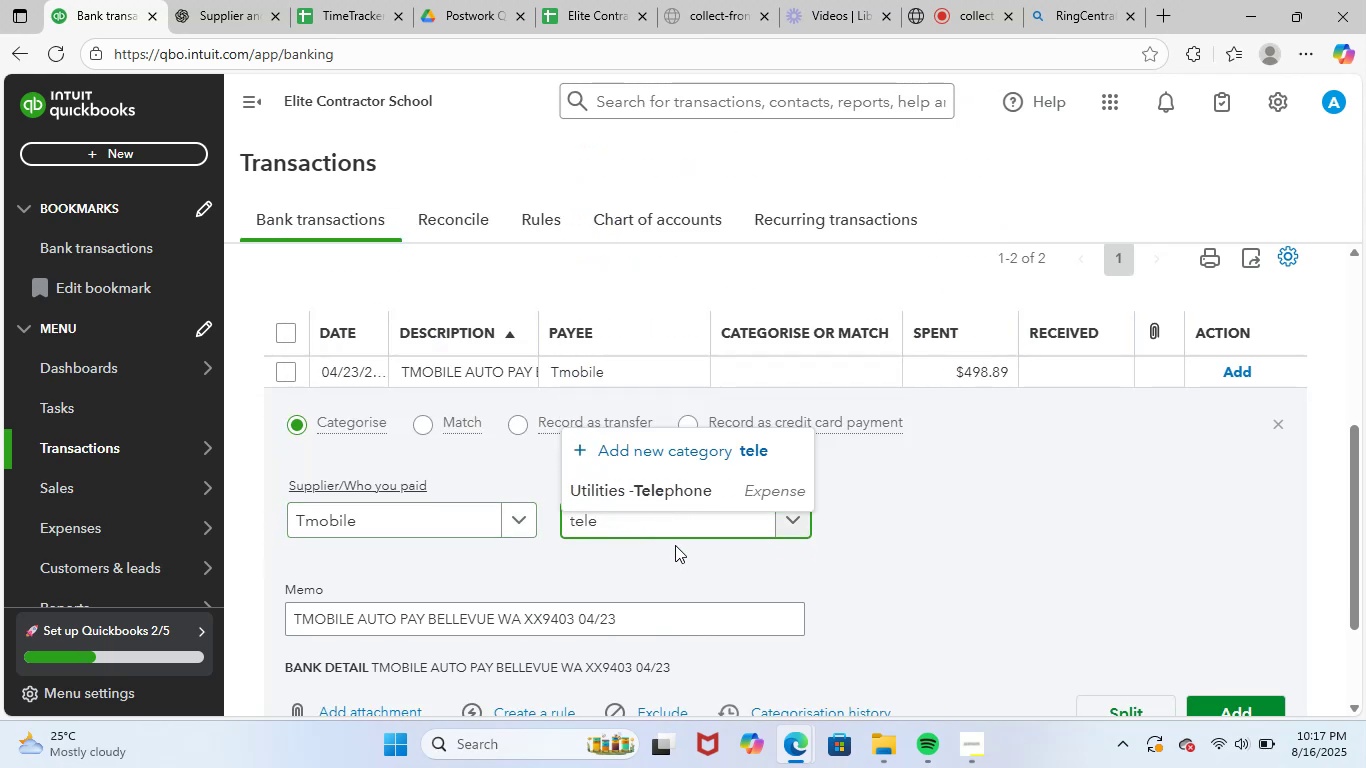 
left_click([741, 480])
 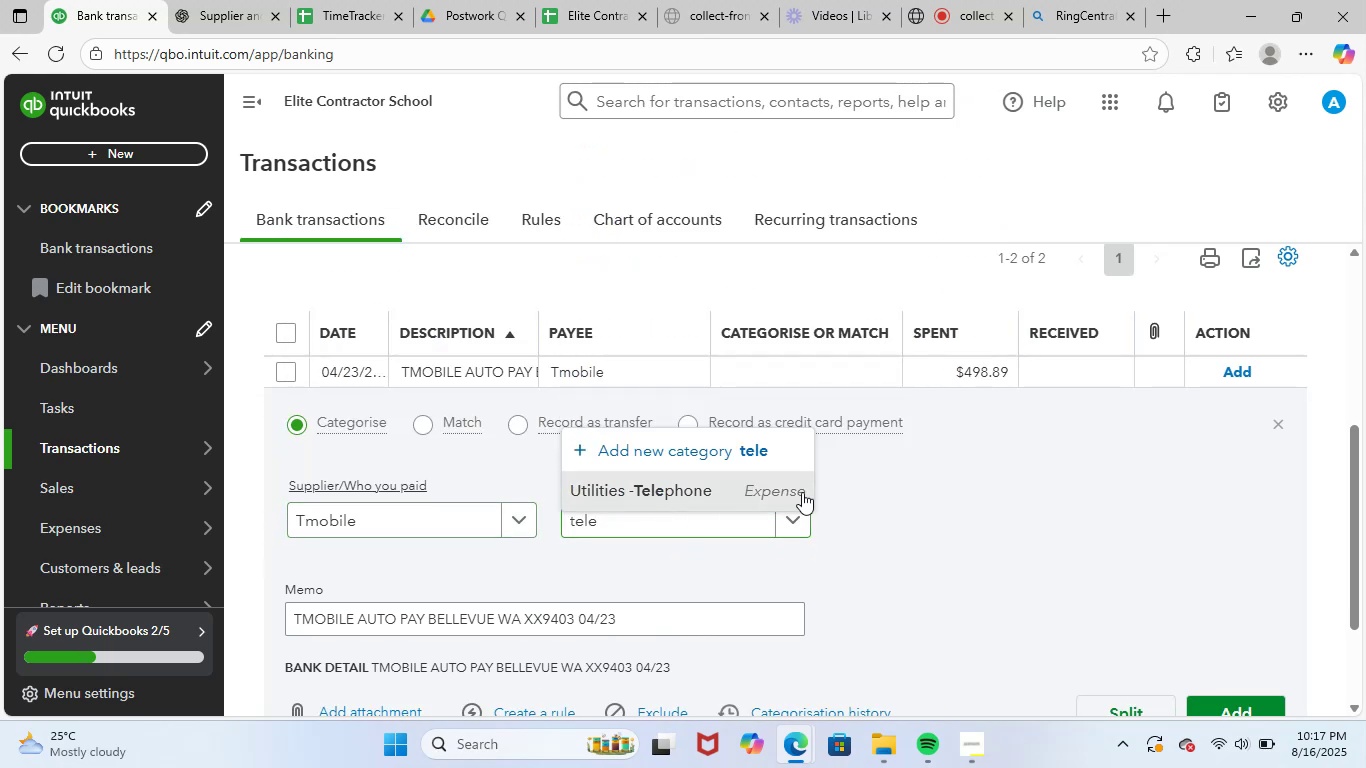 
scroll: coordinate [941, 519], scroll_direction: down, amount: 2.0
 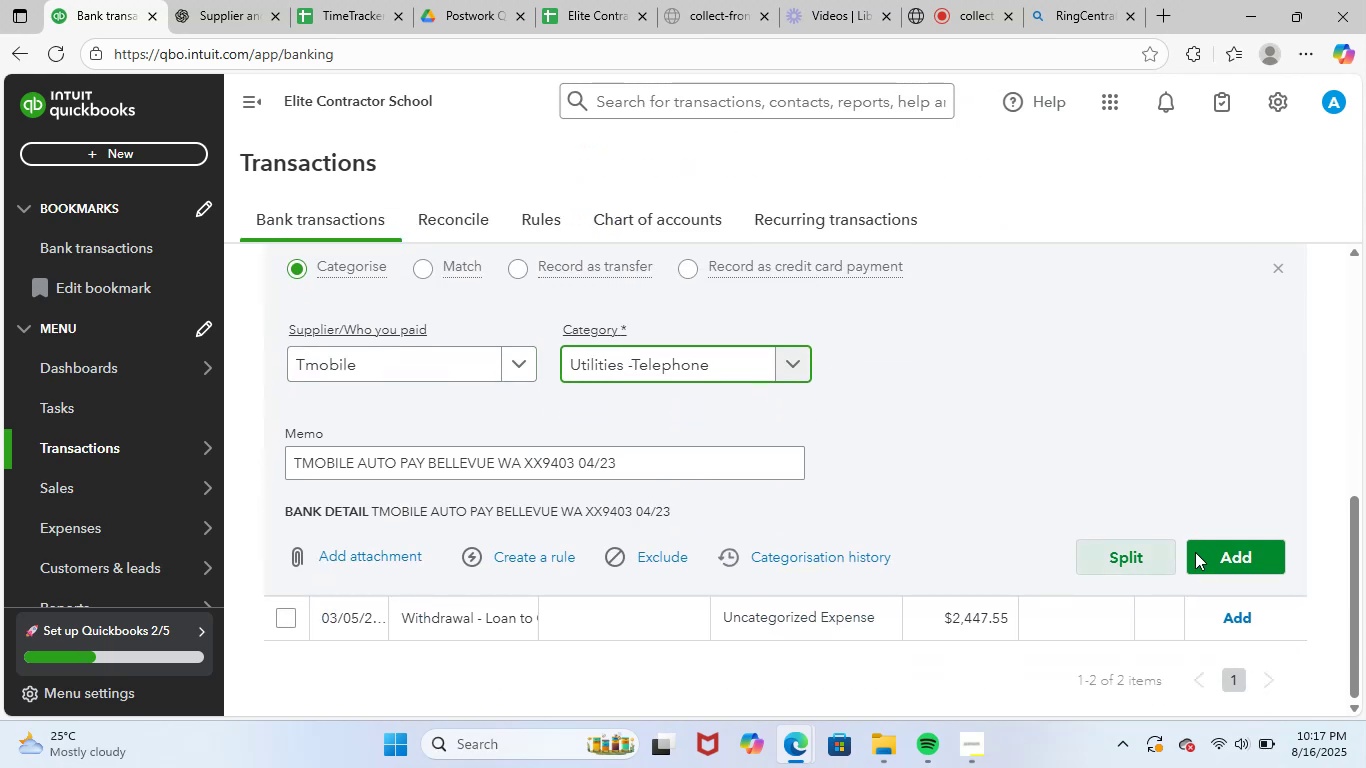 
left_click([1235, 541])
 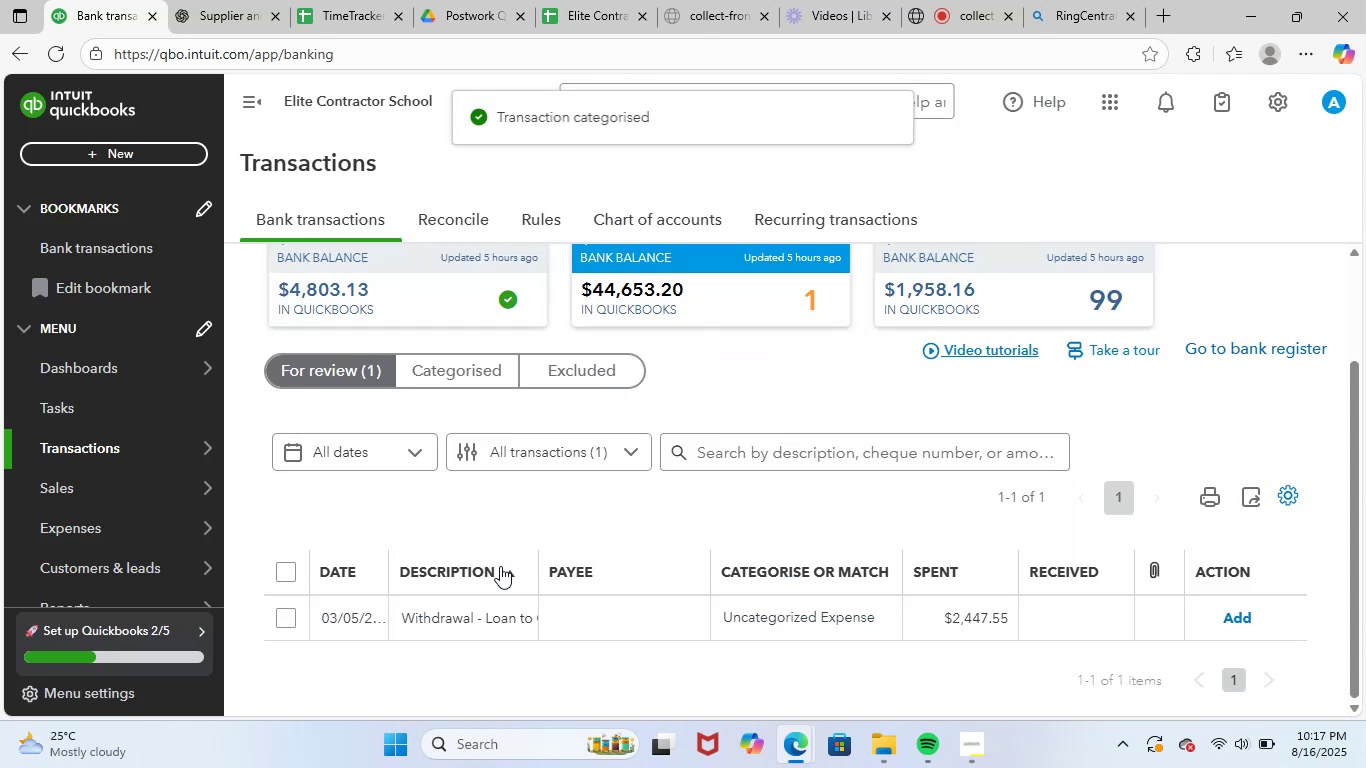 
left_click([489, 616])
 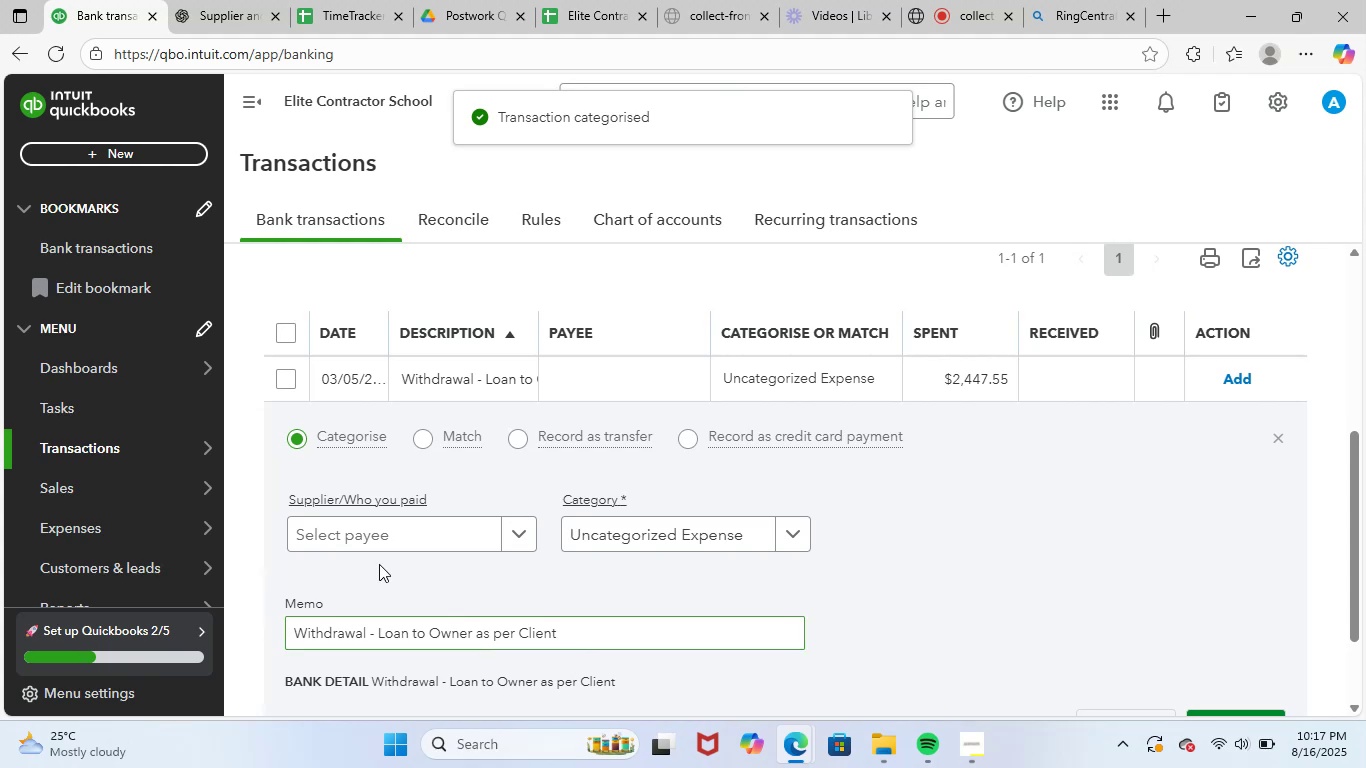 
left_click([440, 535])
 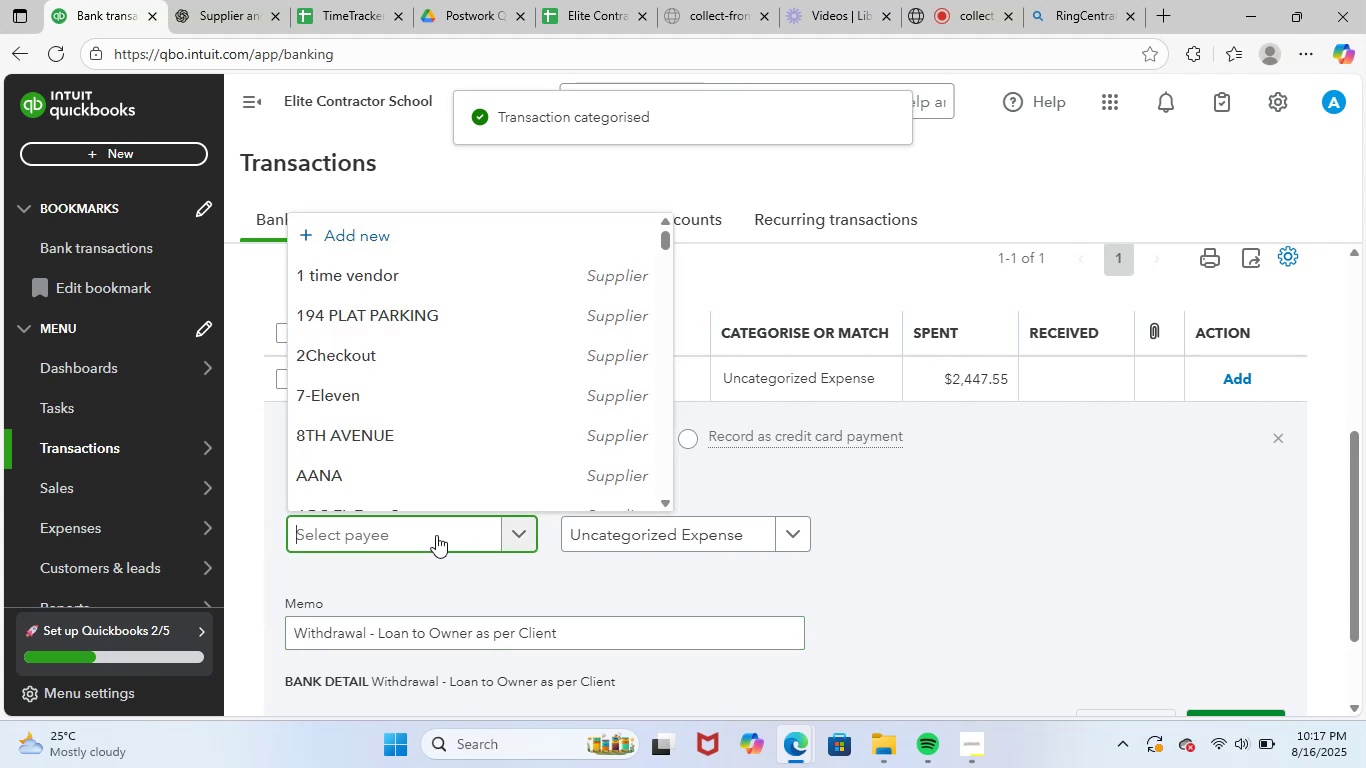 
type(unk)
 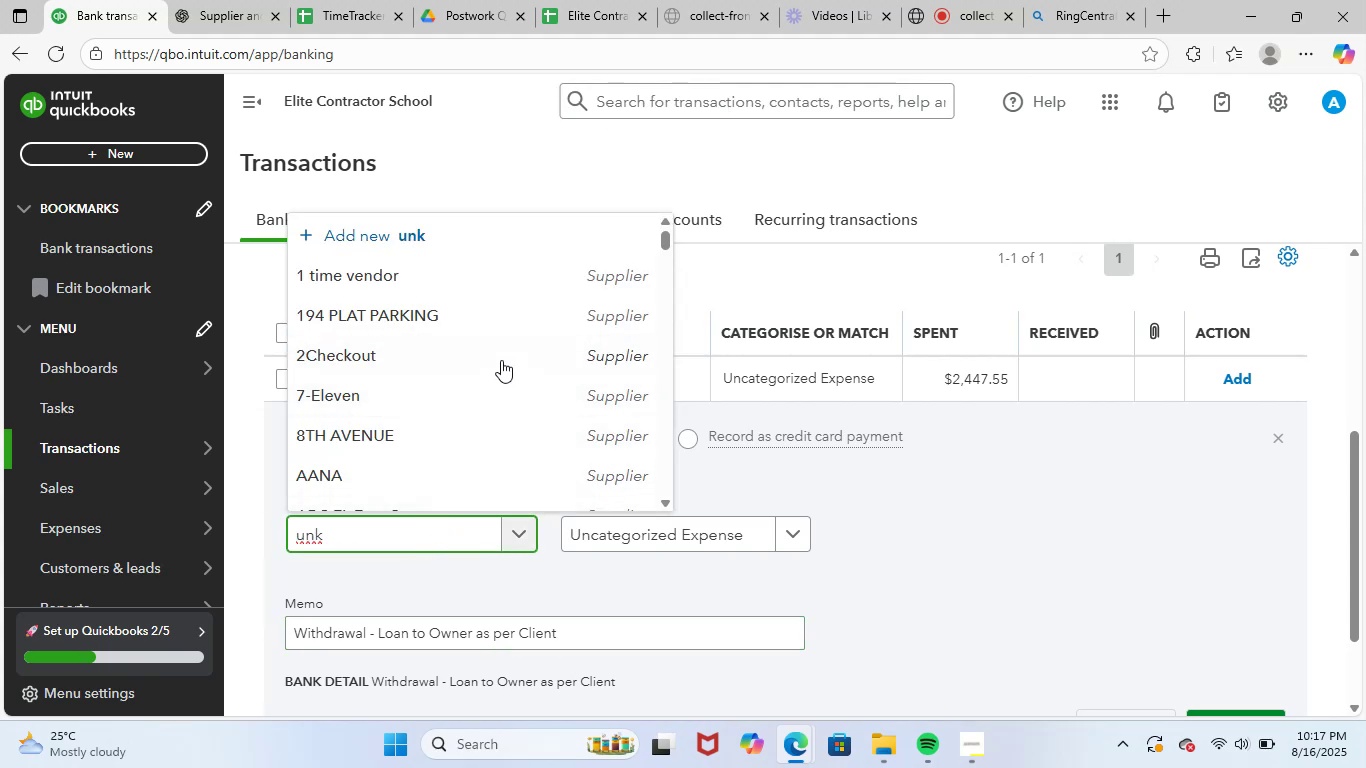 
left_click([410, 470])
 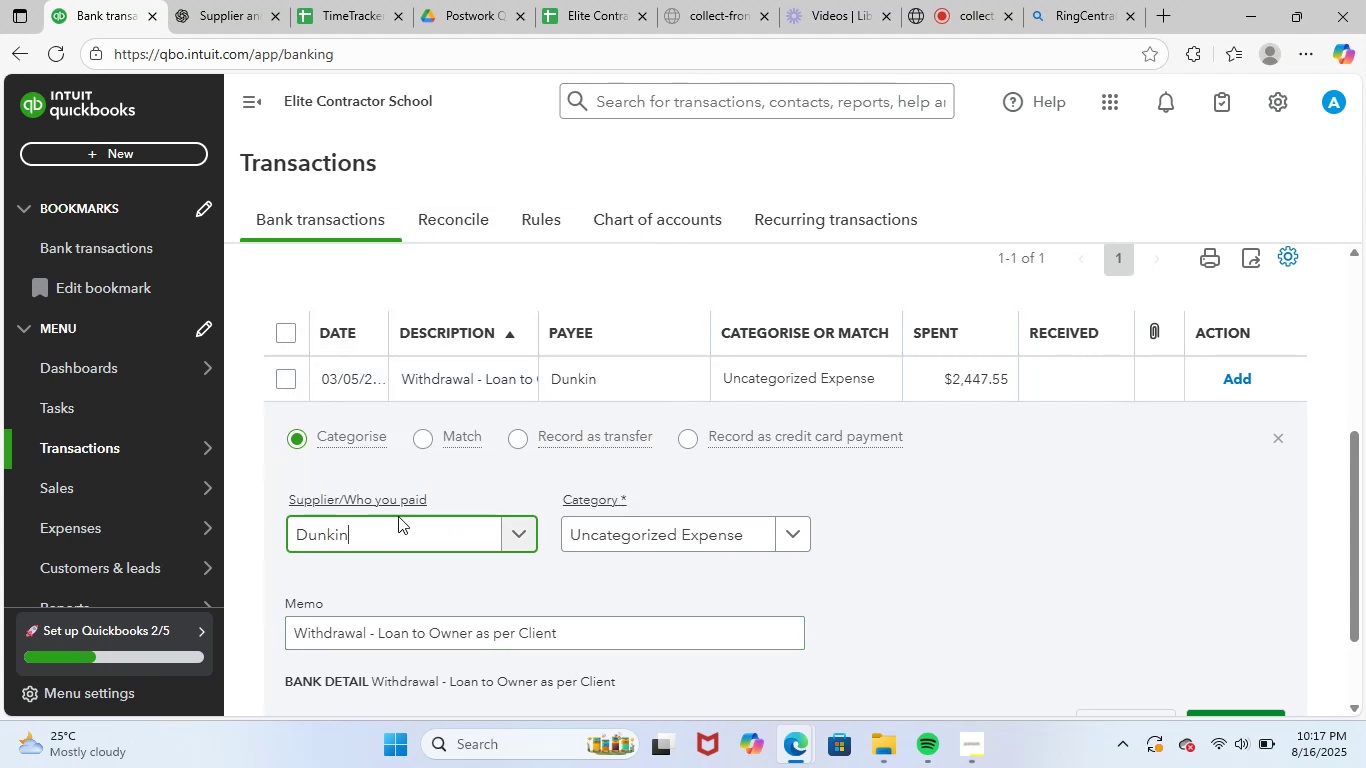 
left_click([390, 541])
 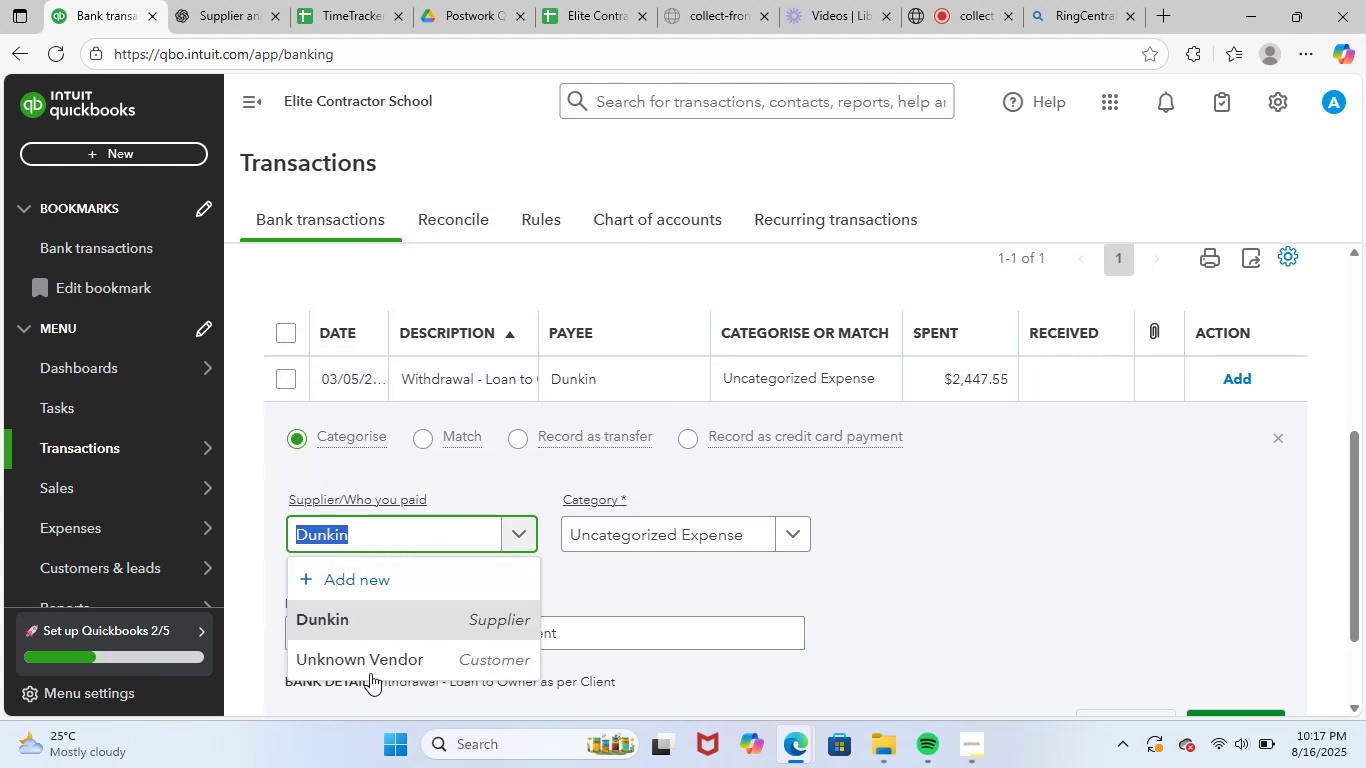 
left_click([388, 659])
 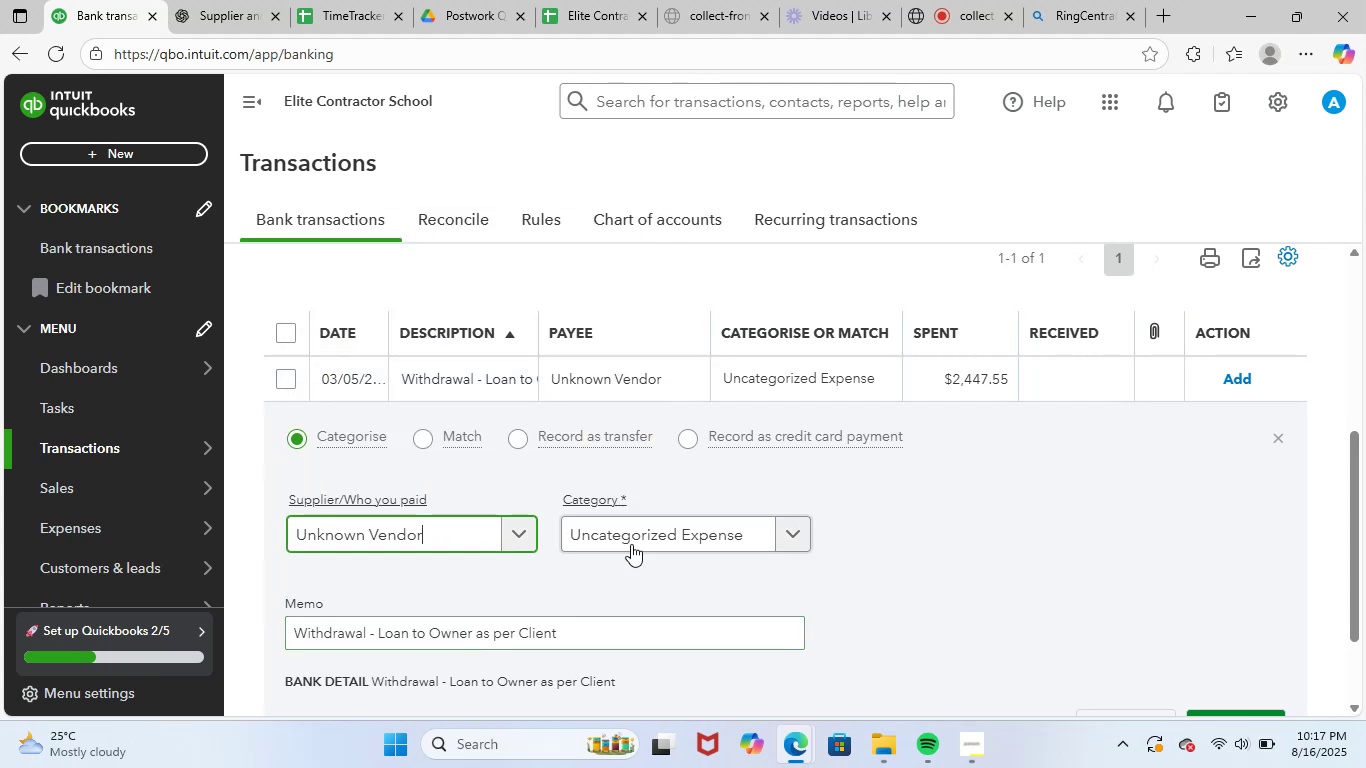 
left_click([658, 527])
 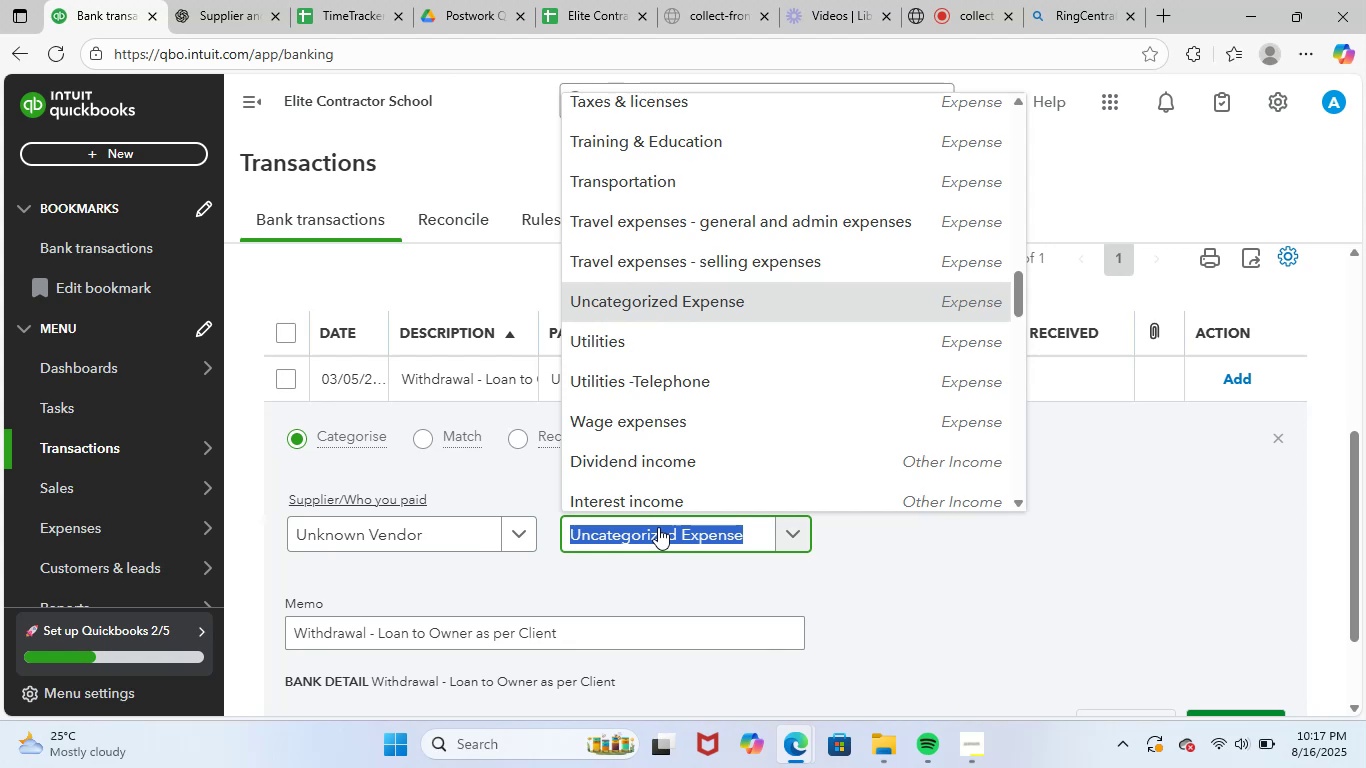 
type(gene)
 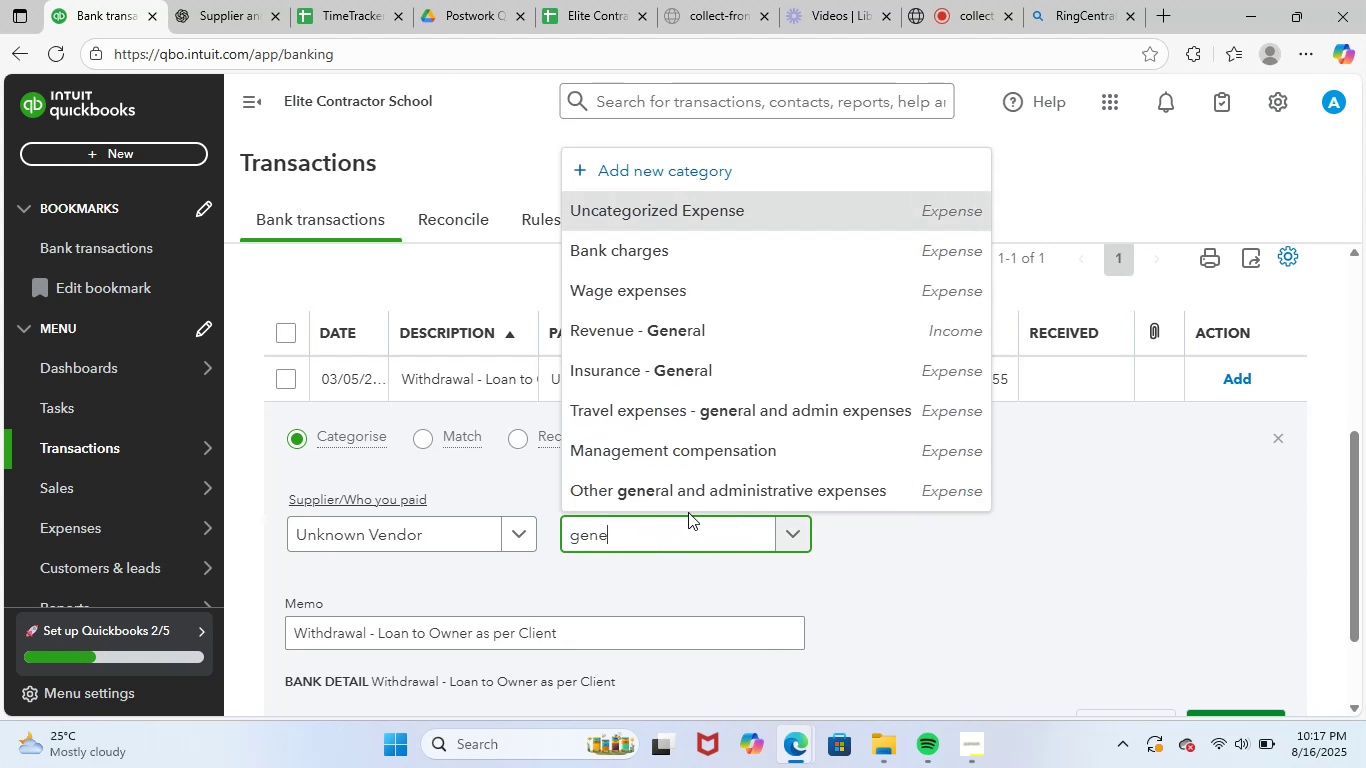 
left_click([720, 488])
 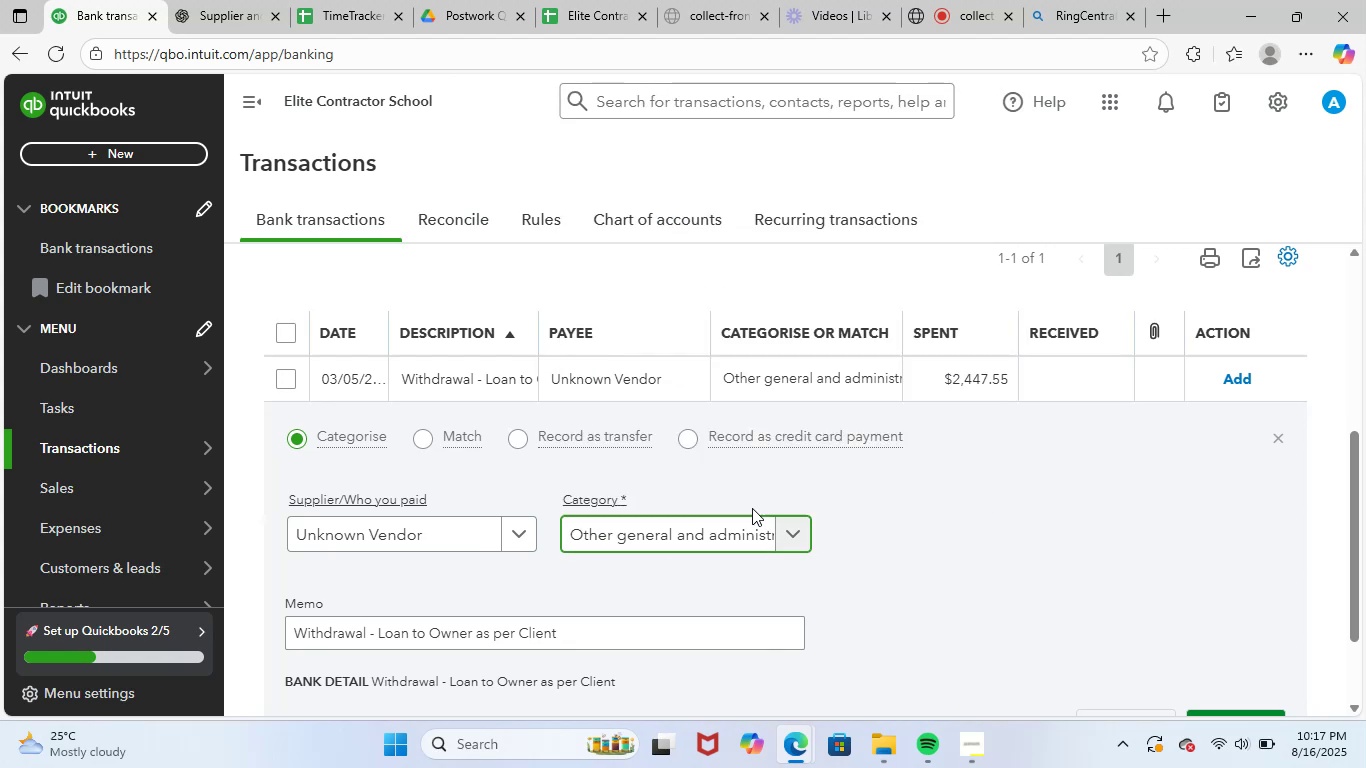 
scroll: coordinate [969, 564], scroll_direction: down, amount: 3.0
 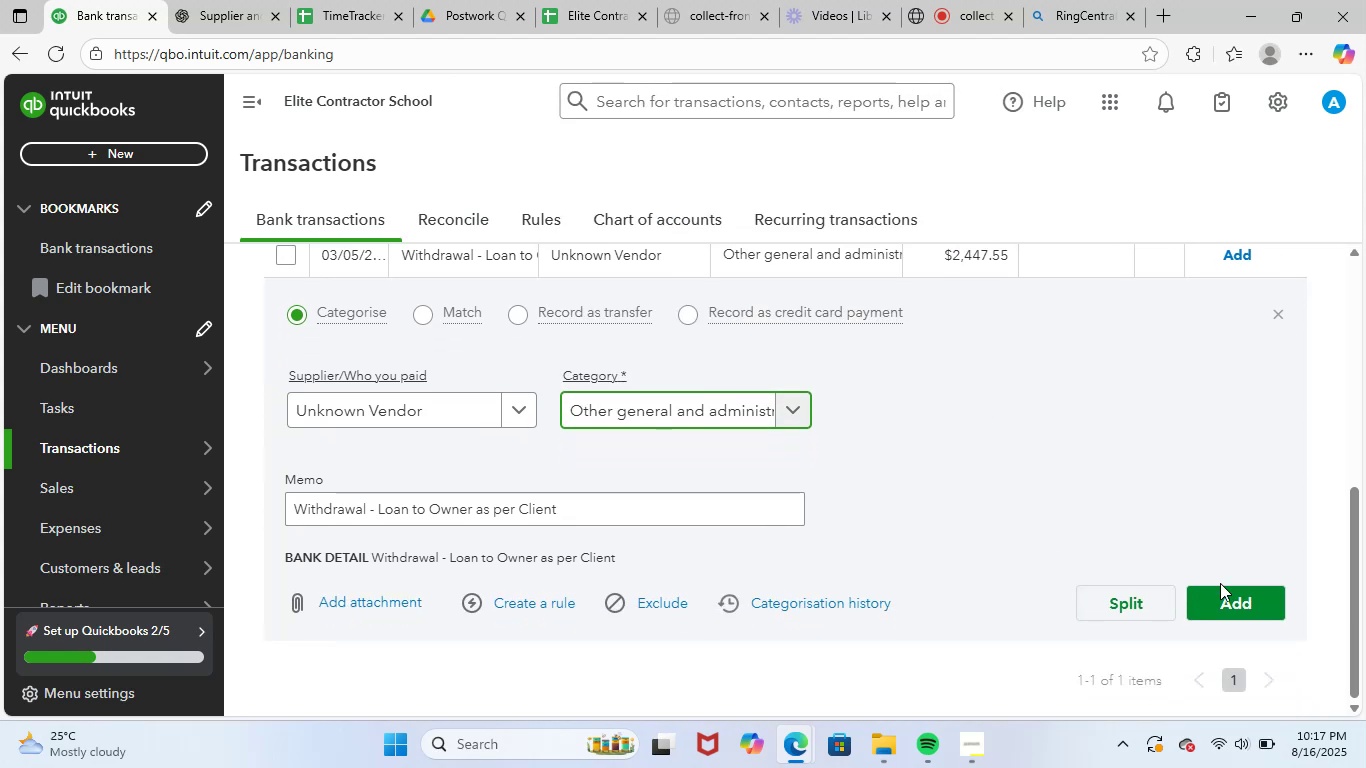 
left_click([1244, 618])
 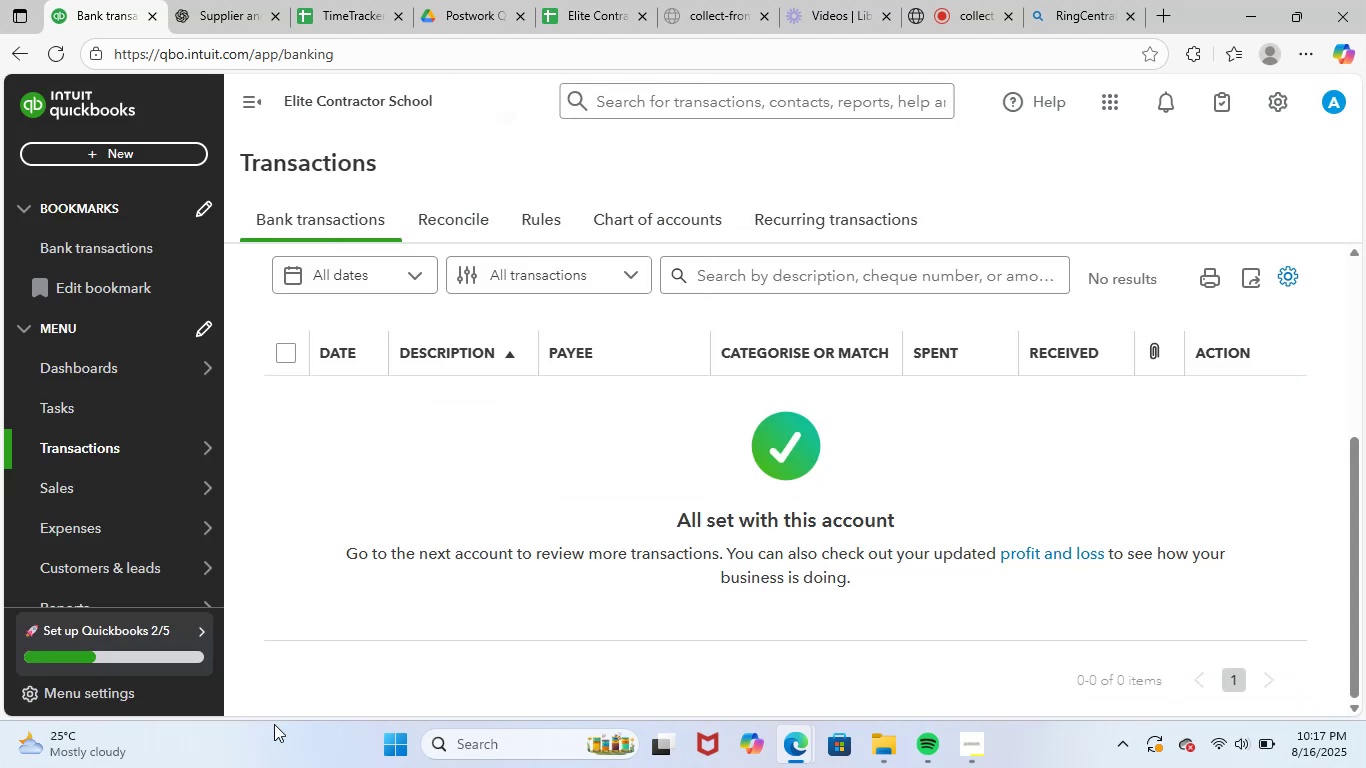 
scroll: coordinate [734, 441], scroll_direction: up, amount: 4.0
 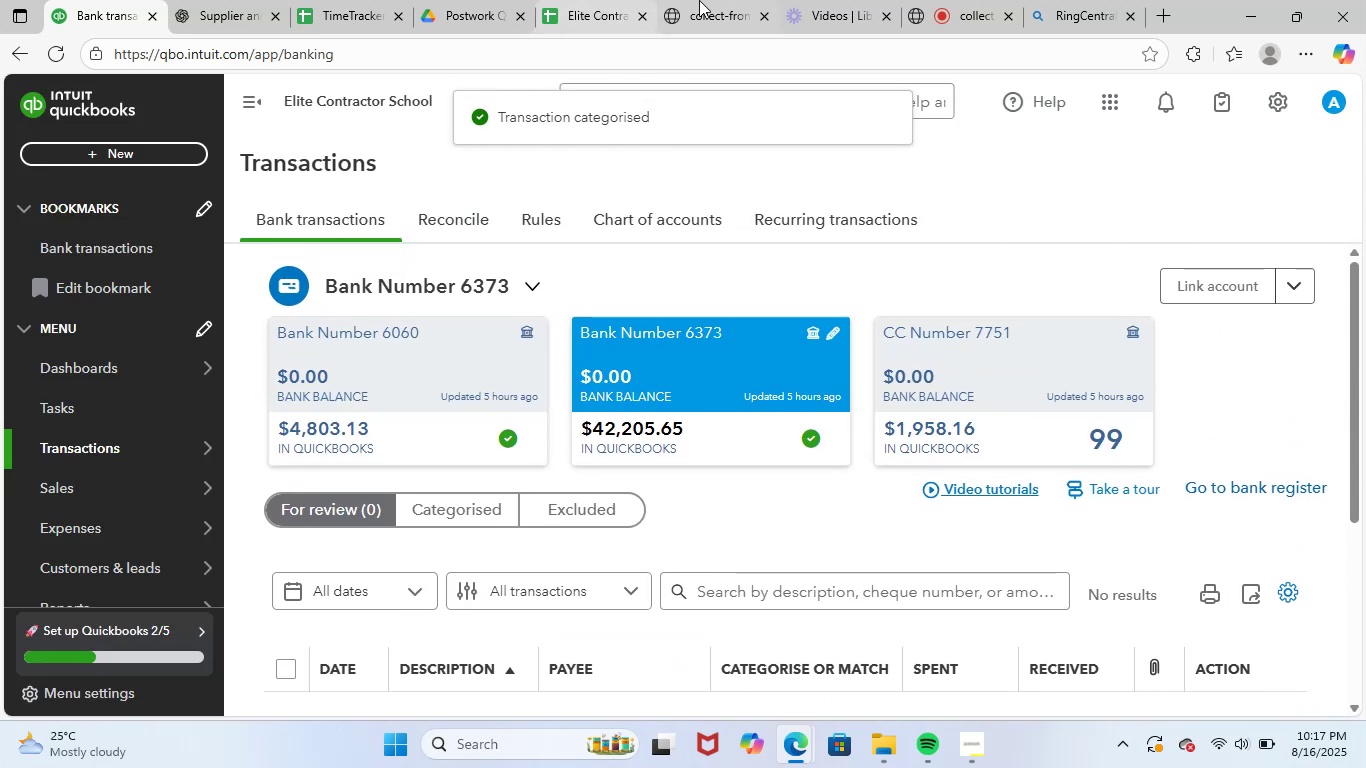 
left_click([606, 0])
 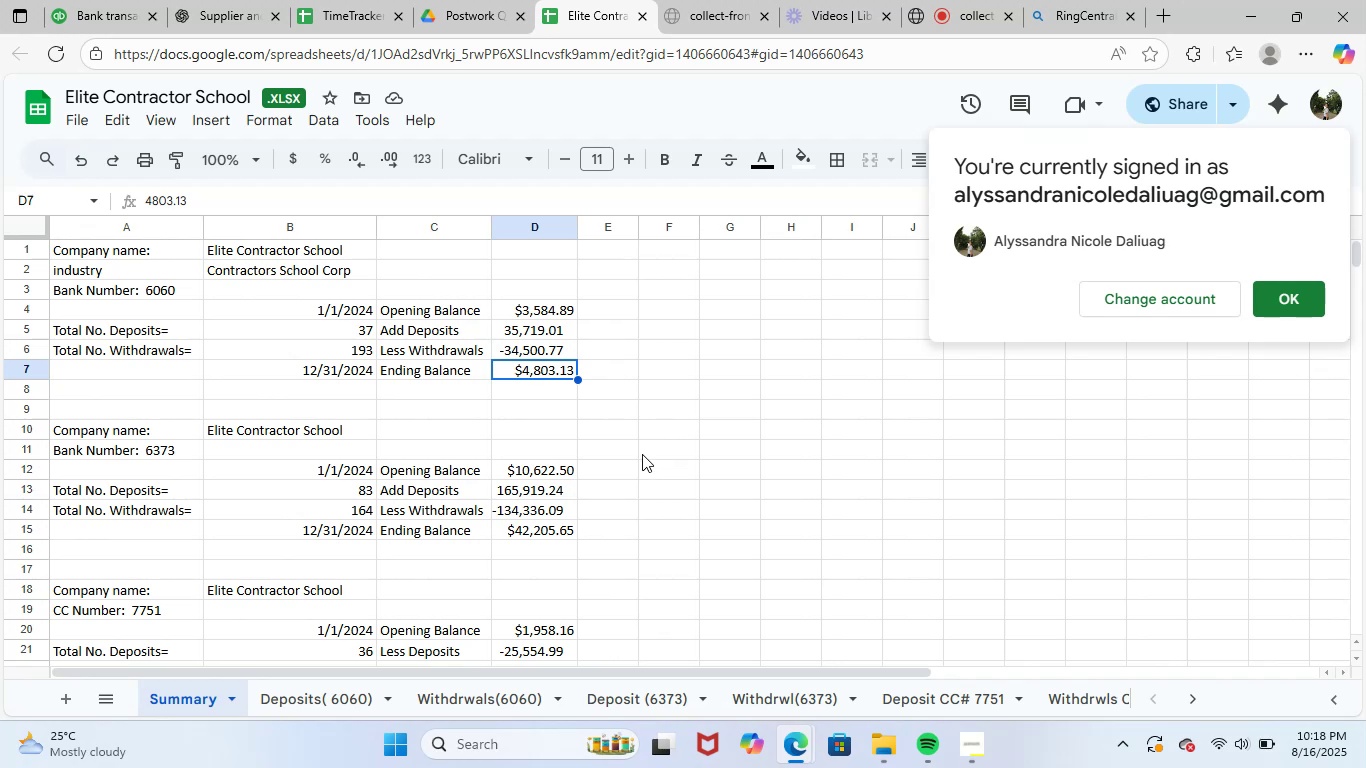 
scroll: coordinate [641, 456], scroll_direction: down, amount: 1.0
 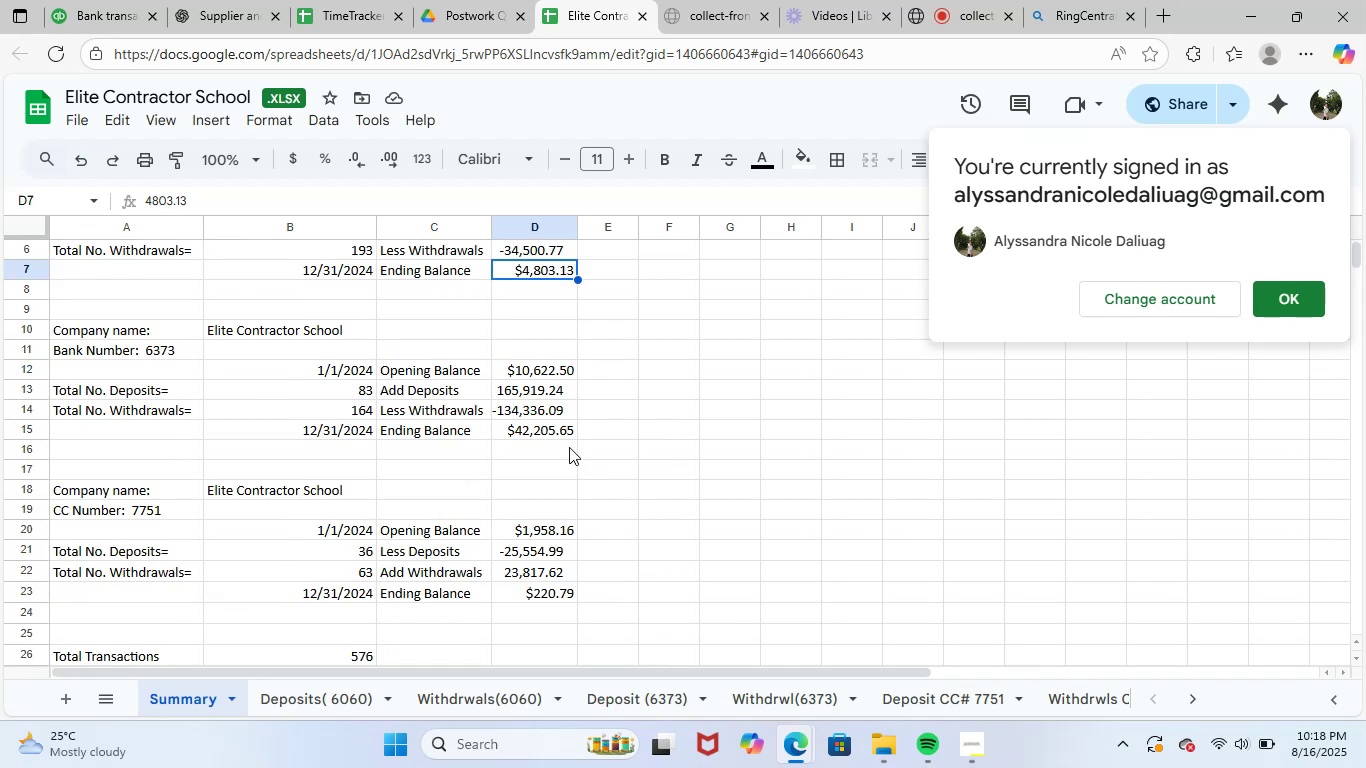 
left_click([562, 435])
 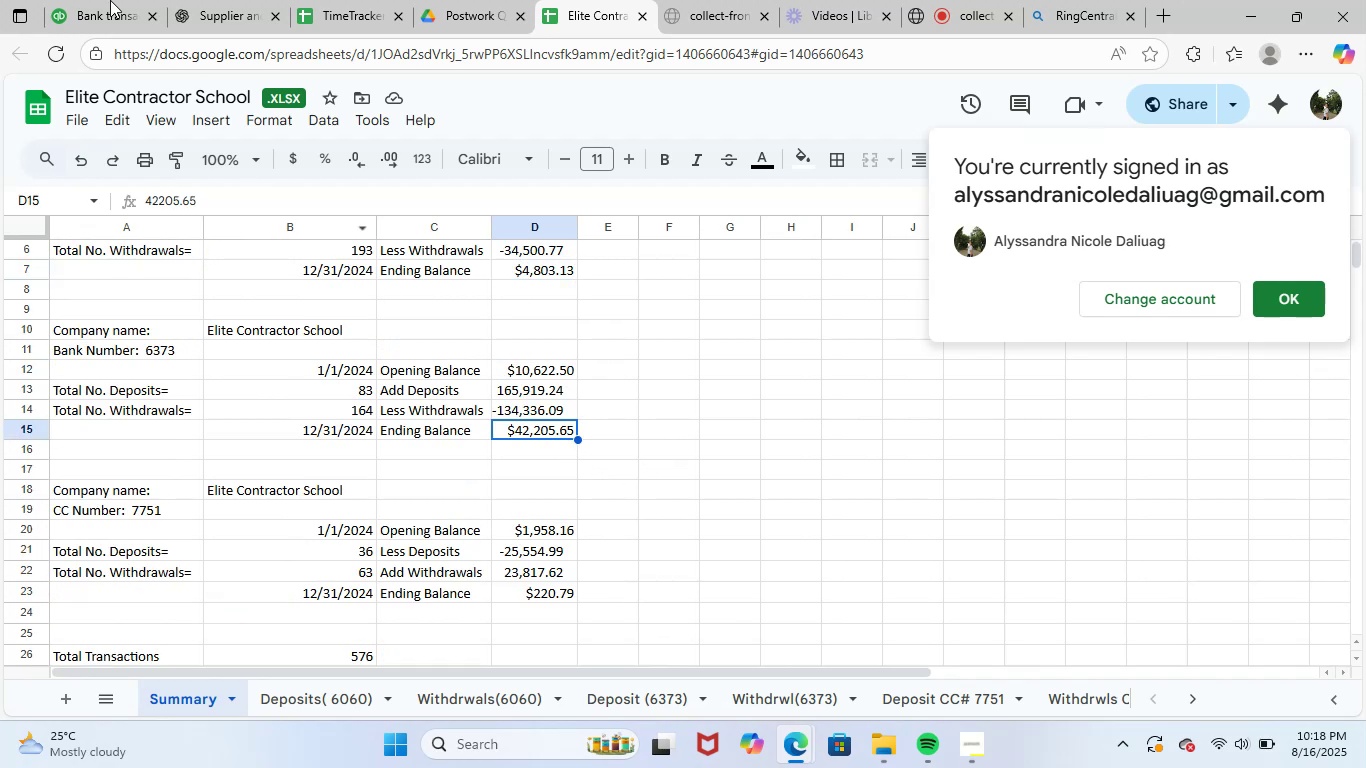 
left_click([105, 0])
 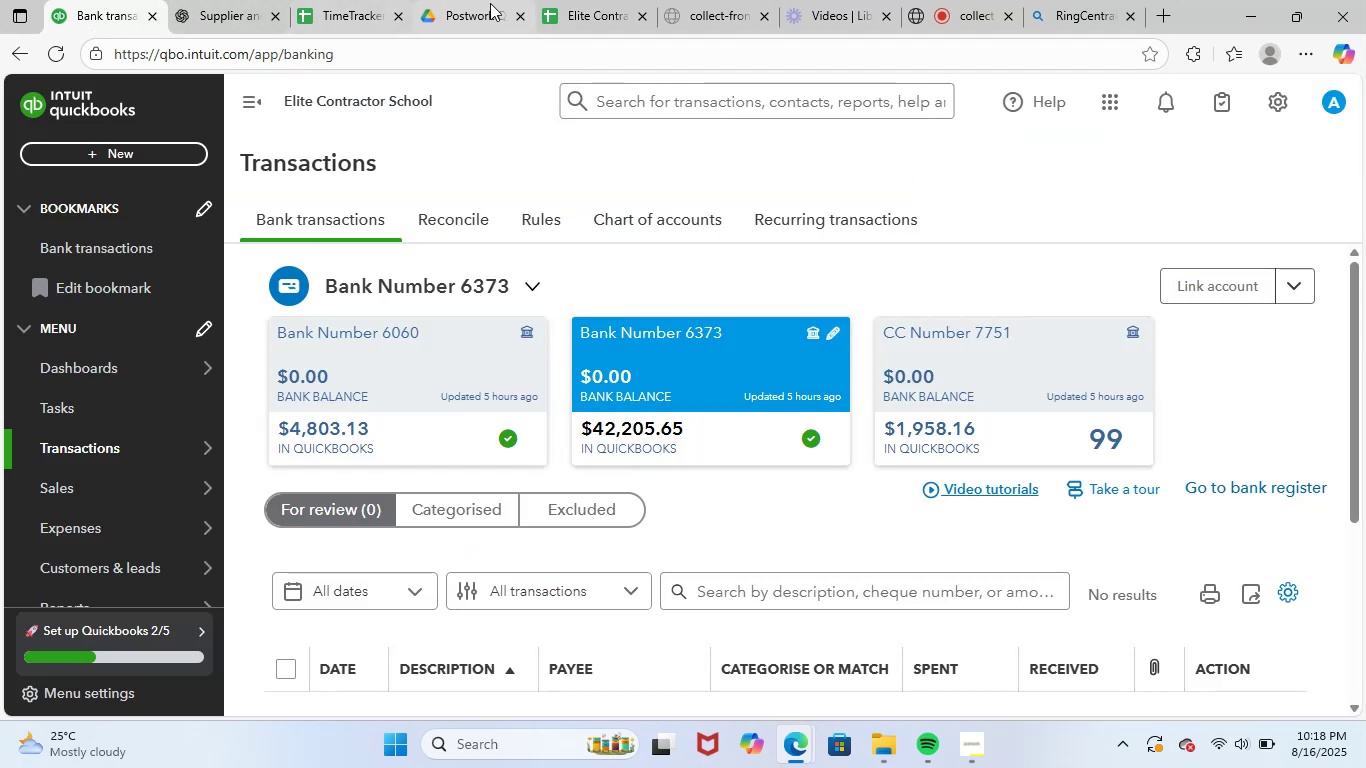 
left_click([589, 0])
 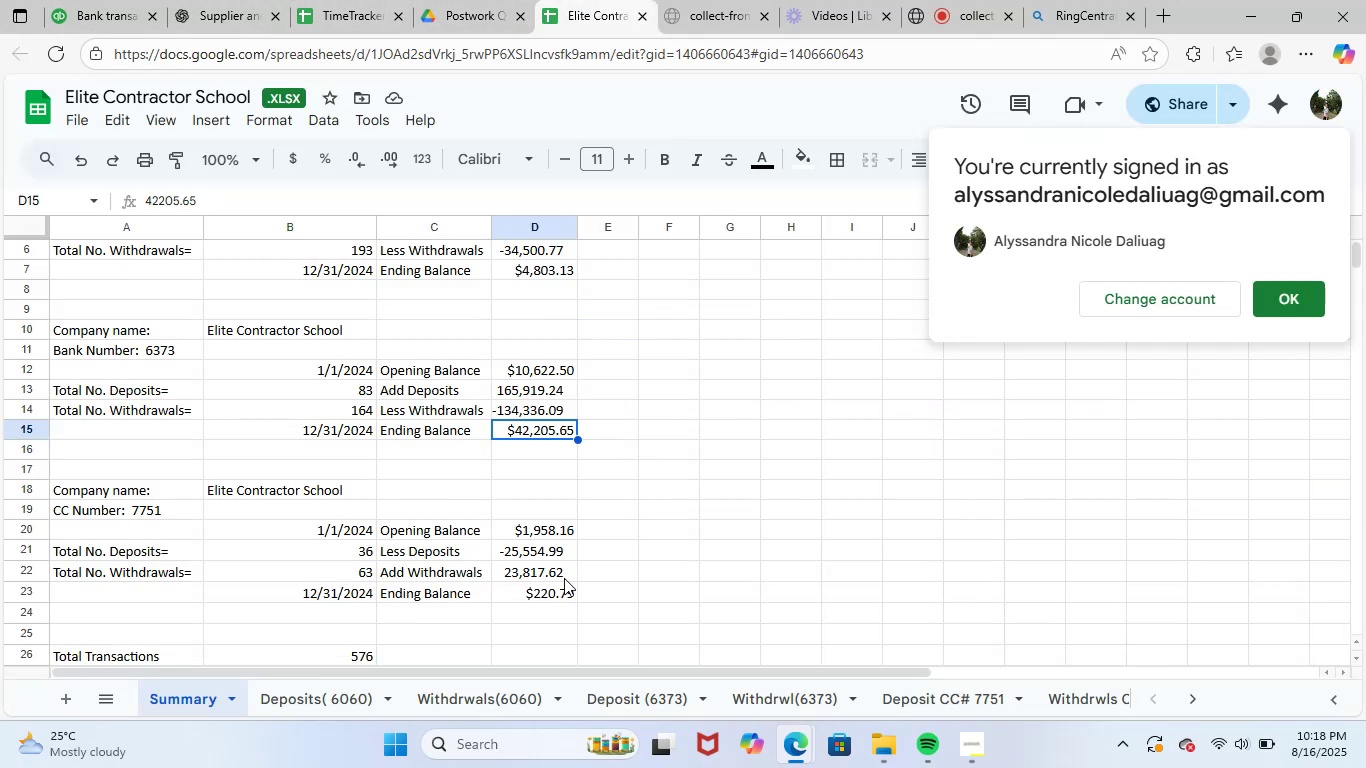 
left_click([558, 586])
 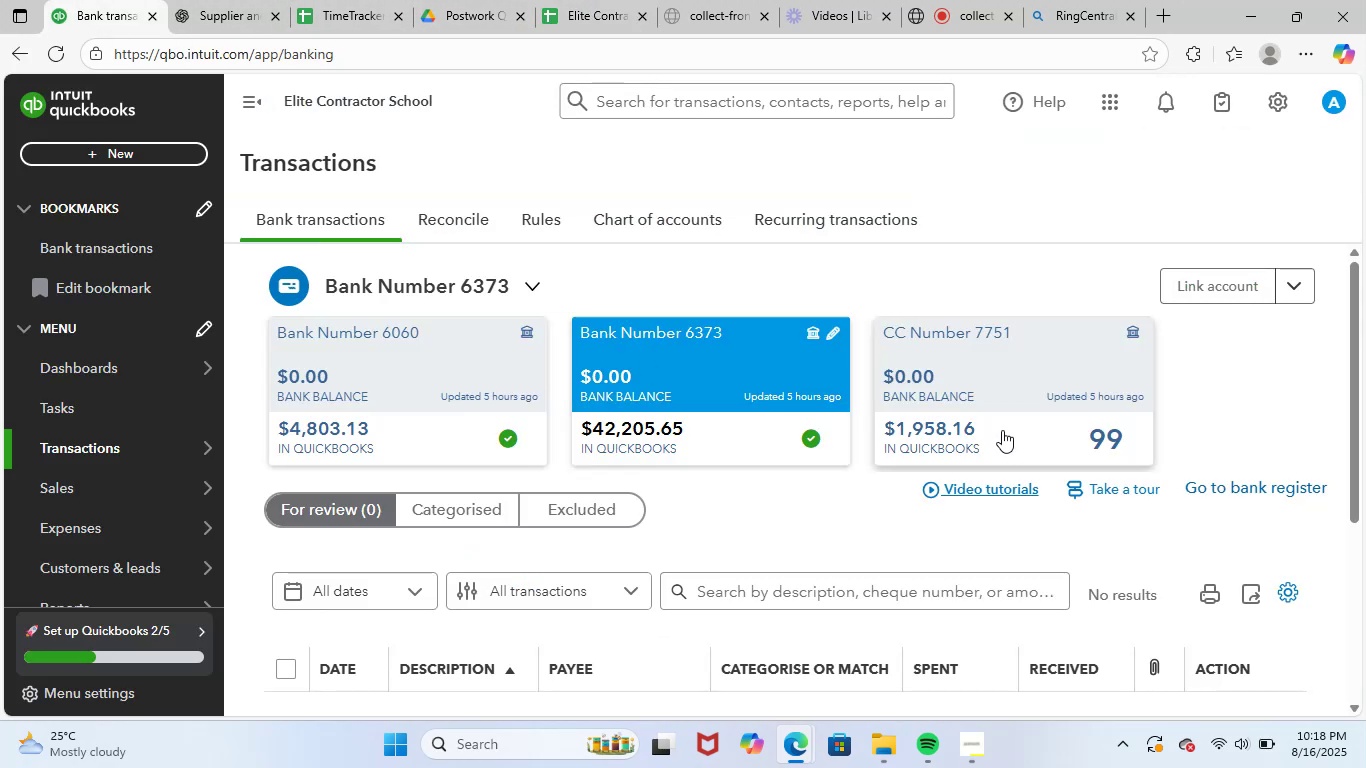 
left_click([997, 383])
 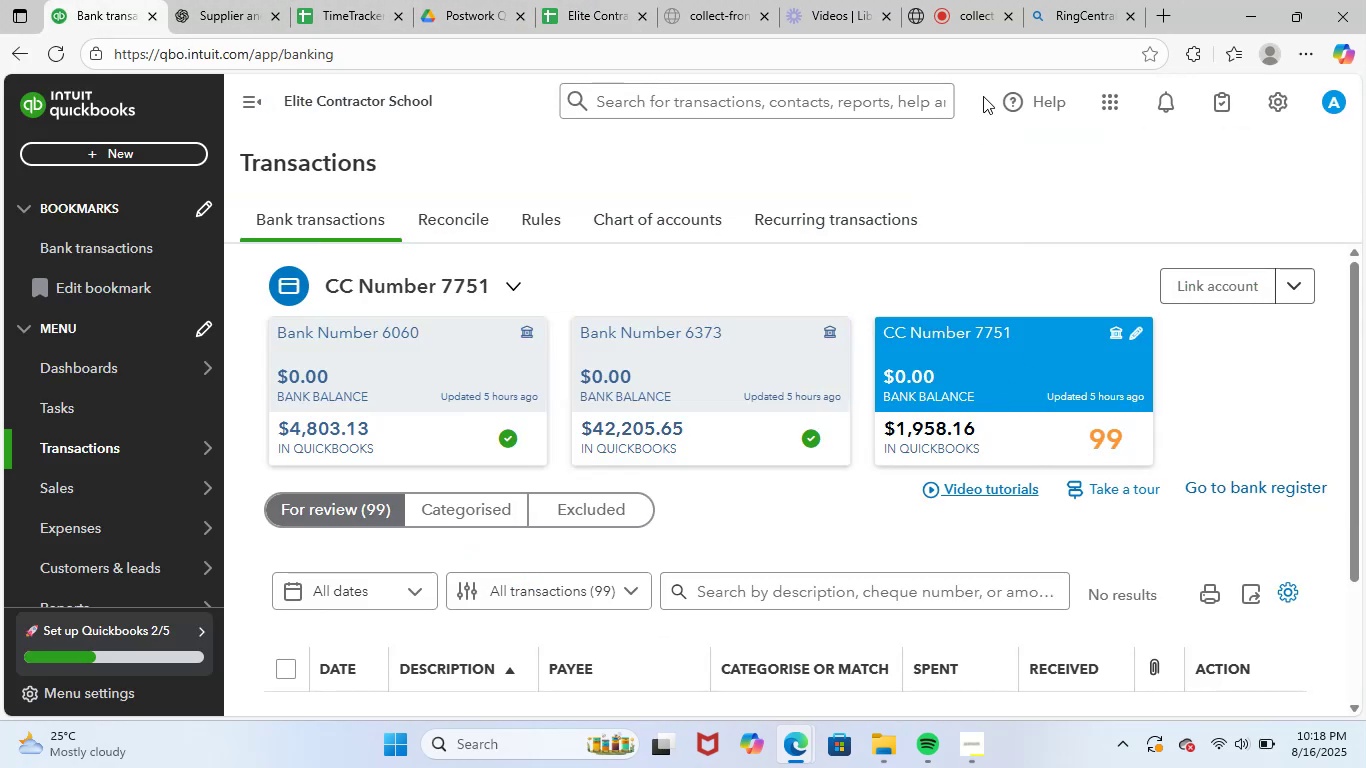 
left_click([974, 3])
 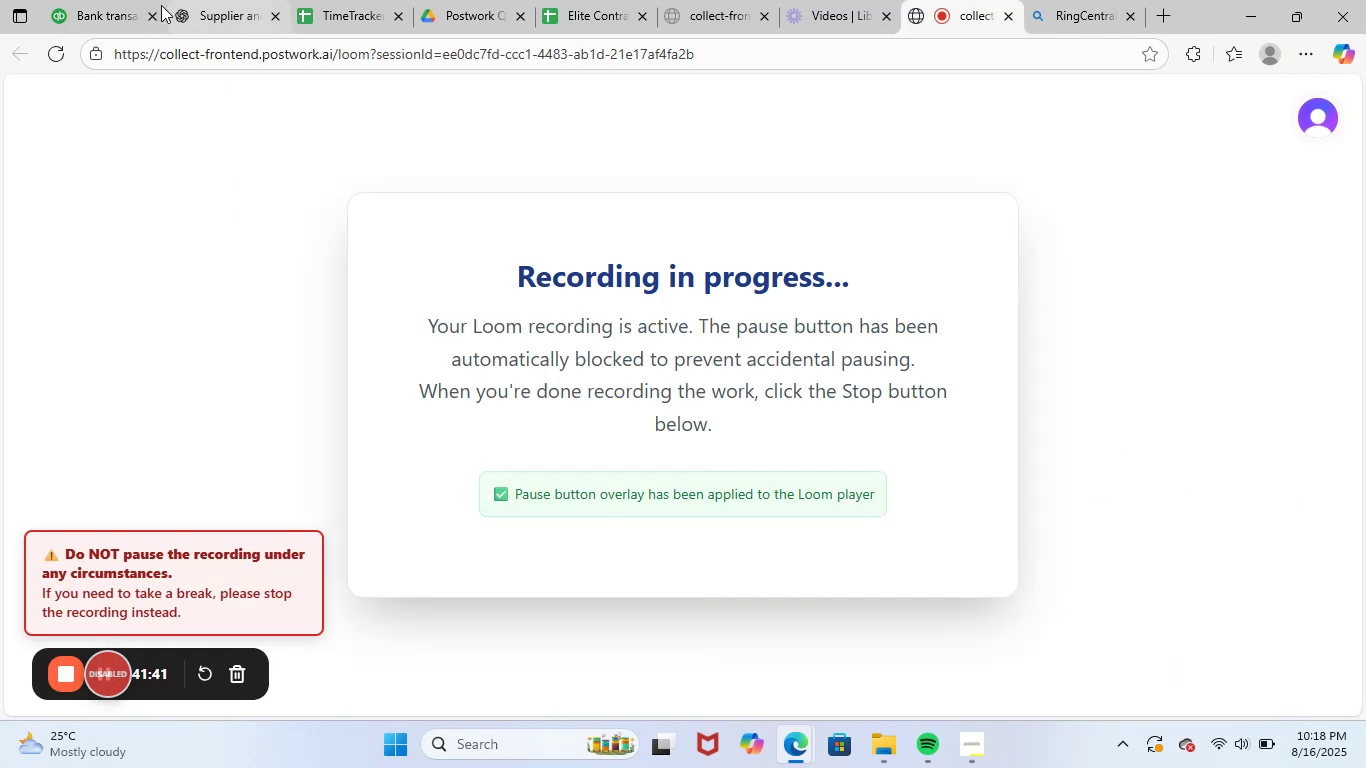 
left_click([115, 0])
 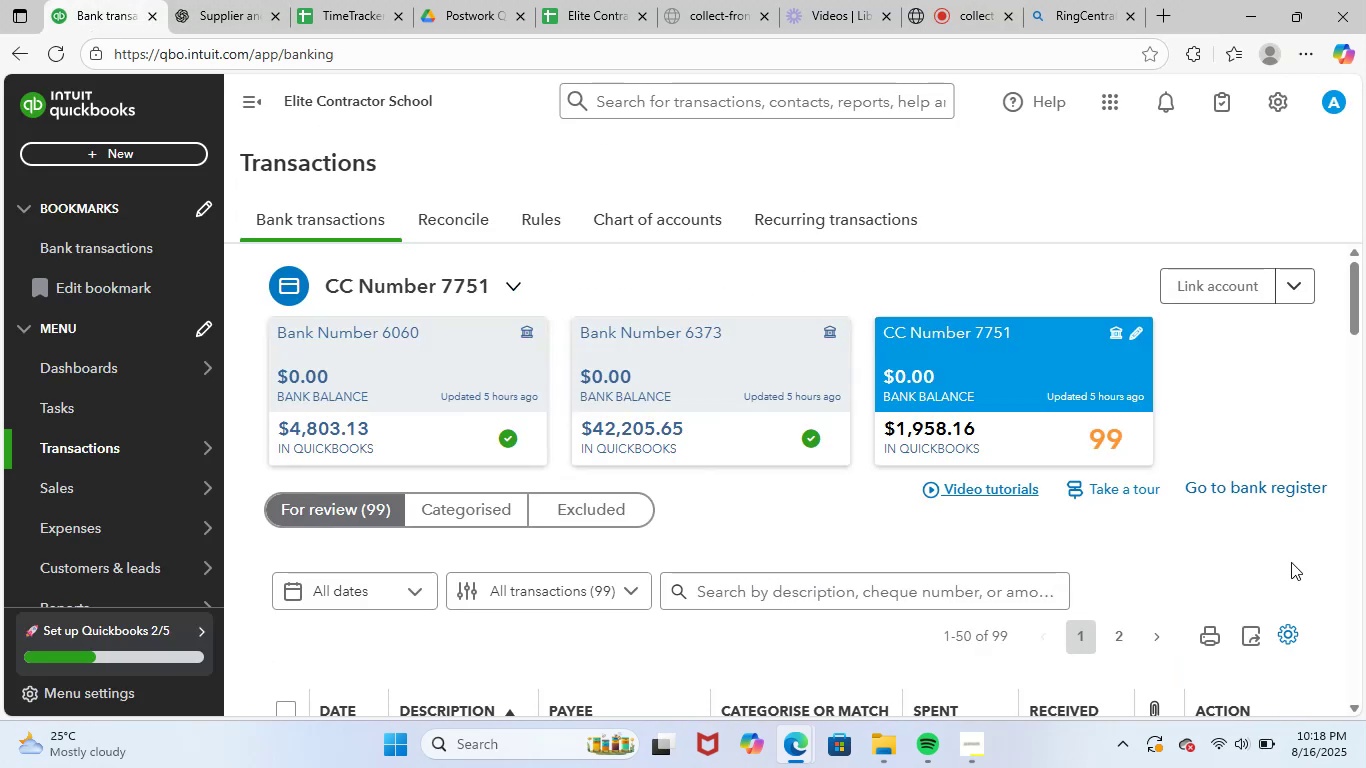 
scroll: coordinate [757, 518], scroll_direction: down, amount: 4.0
 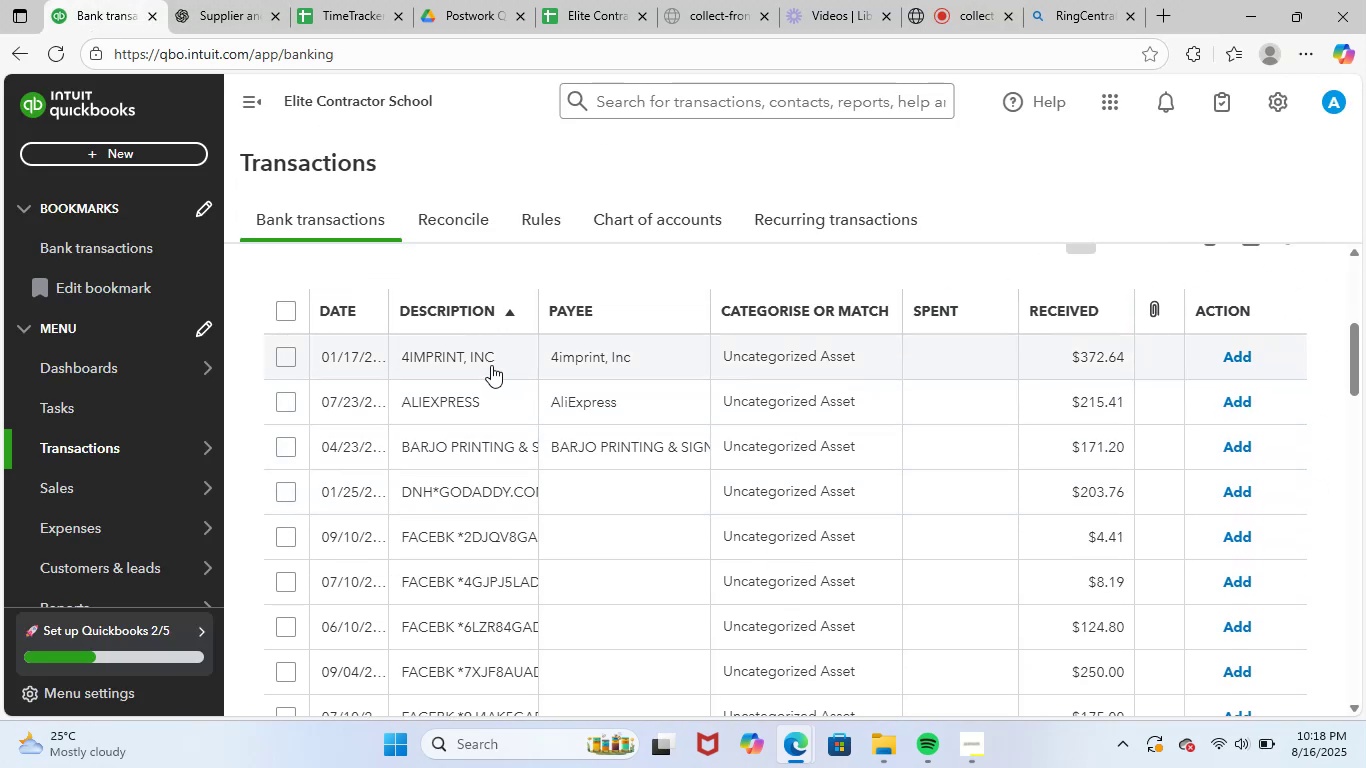 
left_click_drag(start_coordinate=[491, 365], to_coordinate=[497, 364])
 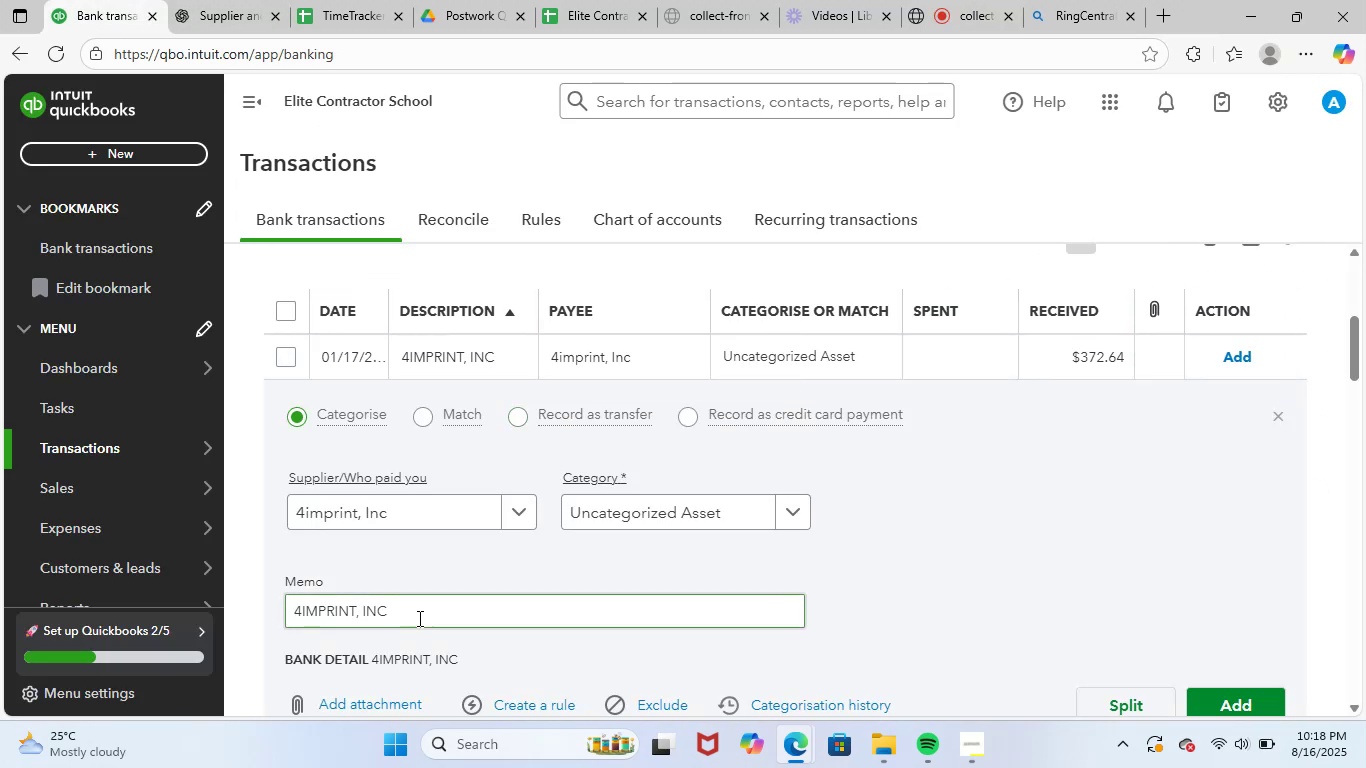 
left_click([641, 504])
 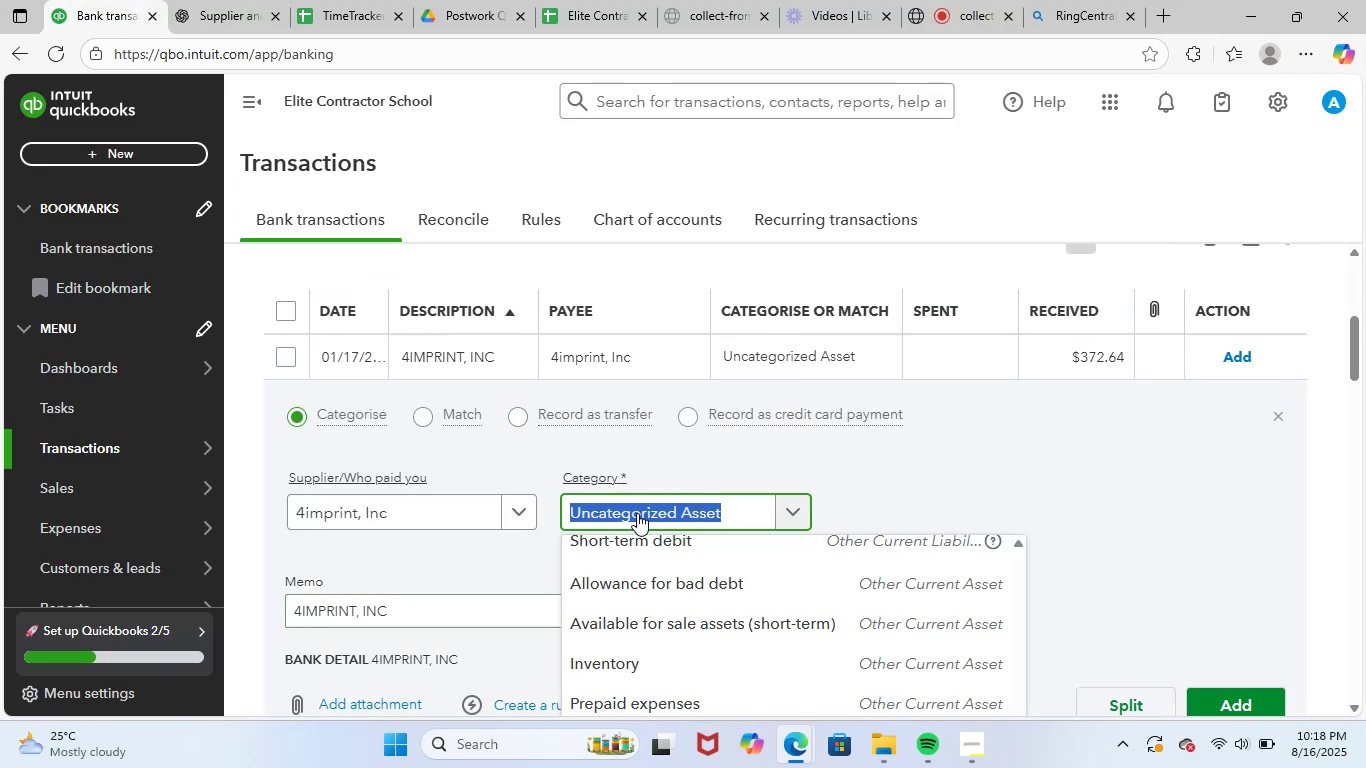 
type(mark)
 